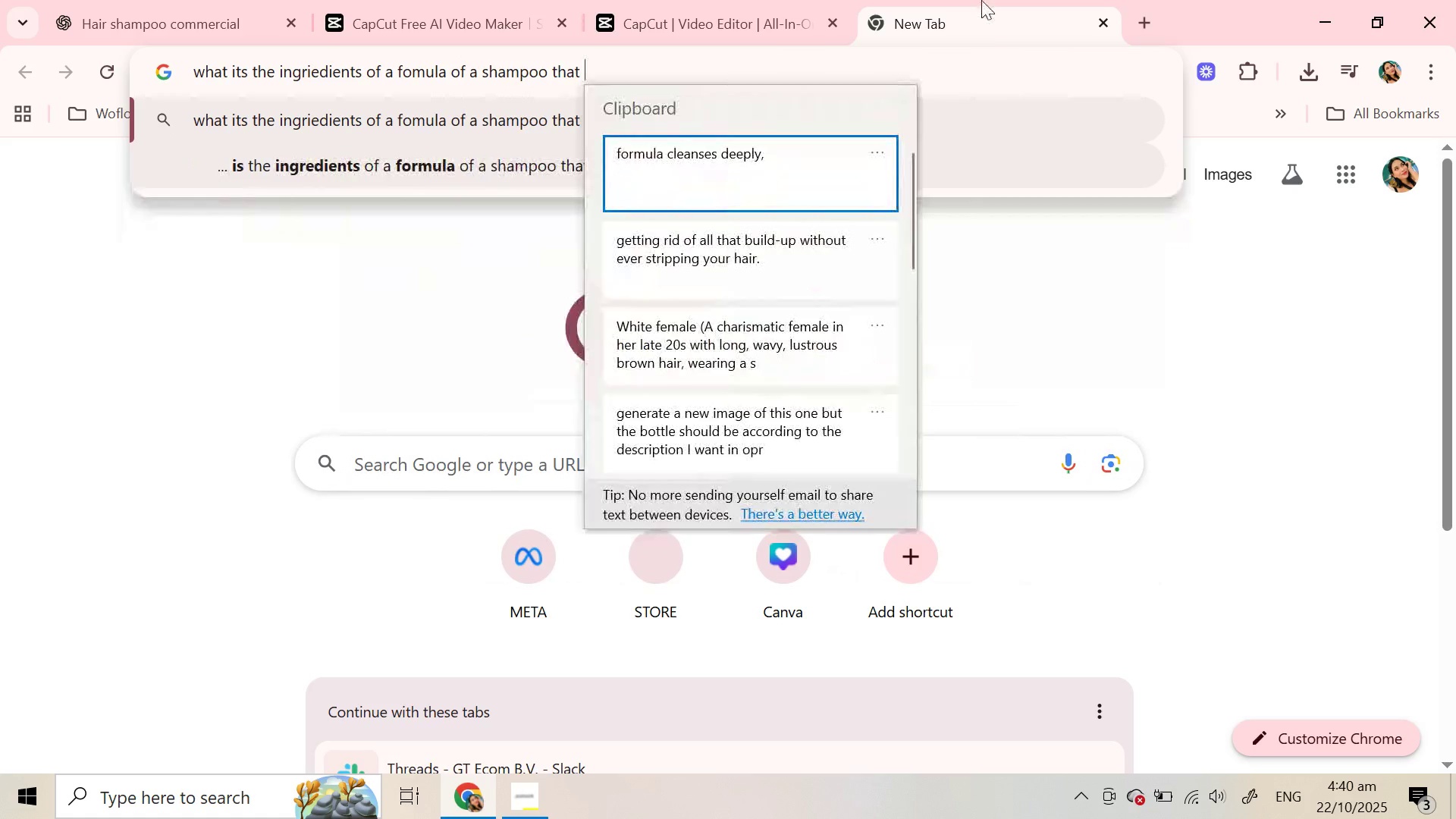 
left_click([873, 14])
 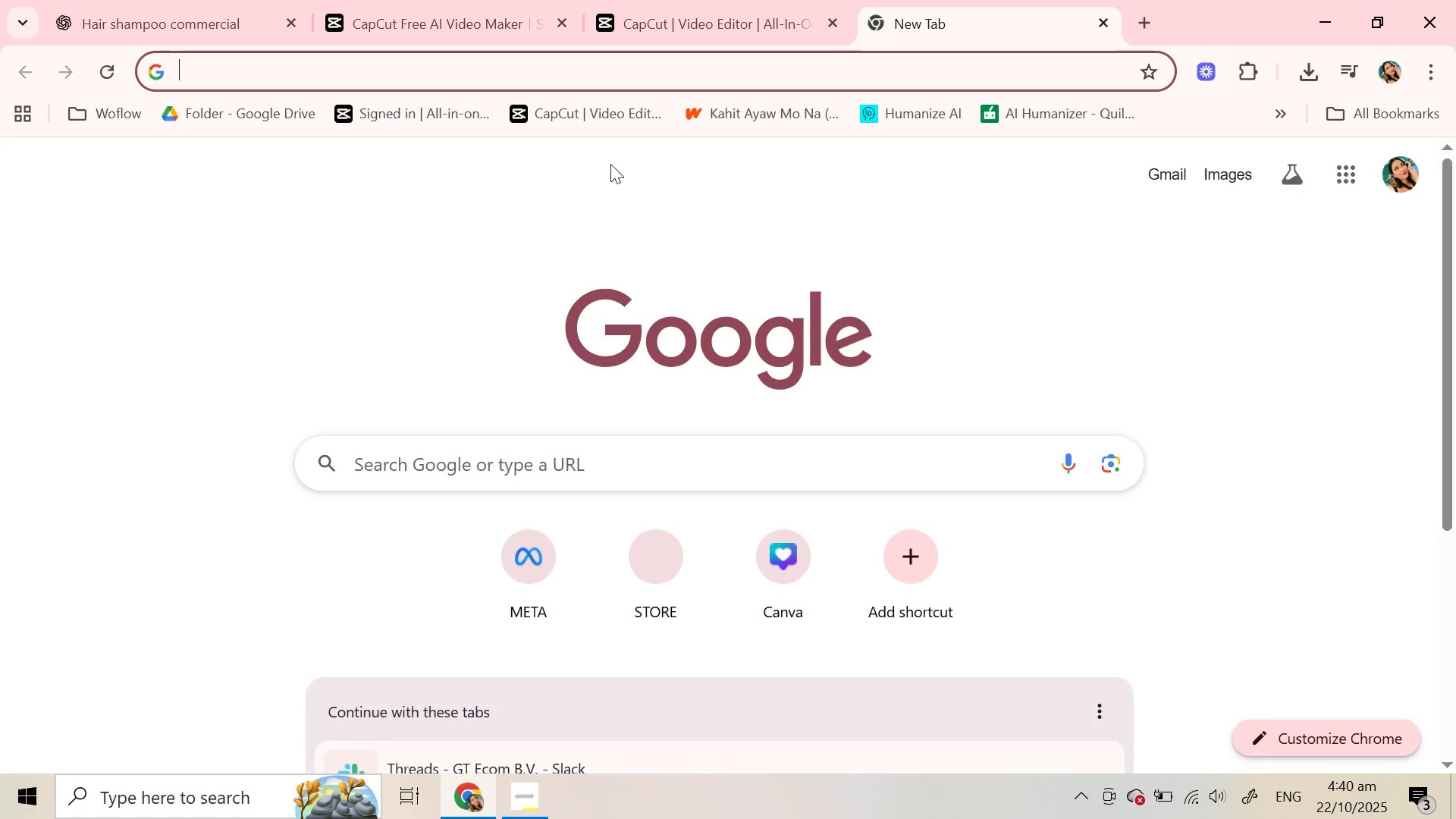 
type(what its the ingriedients of a fomula of a shampoo that )
 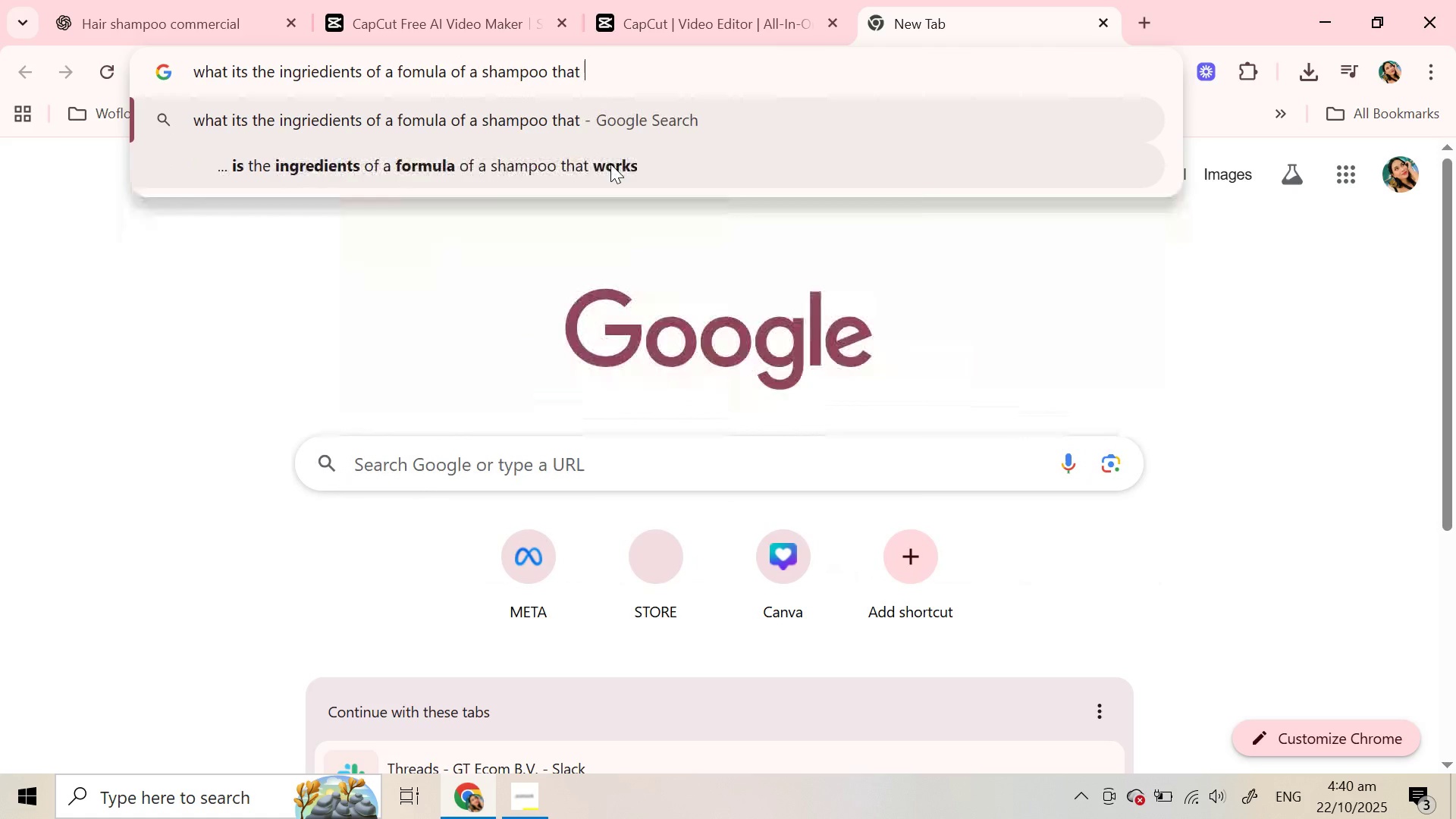 
hold_key(key=MetaLeft, duration=0.4)
 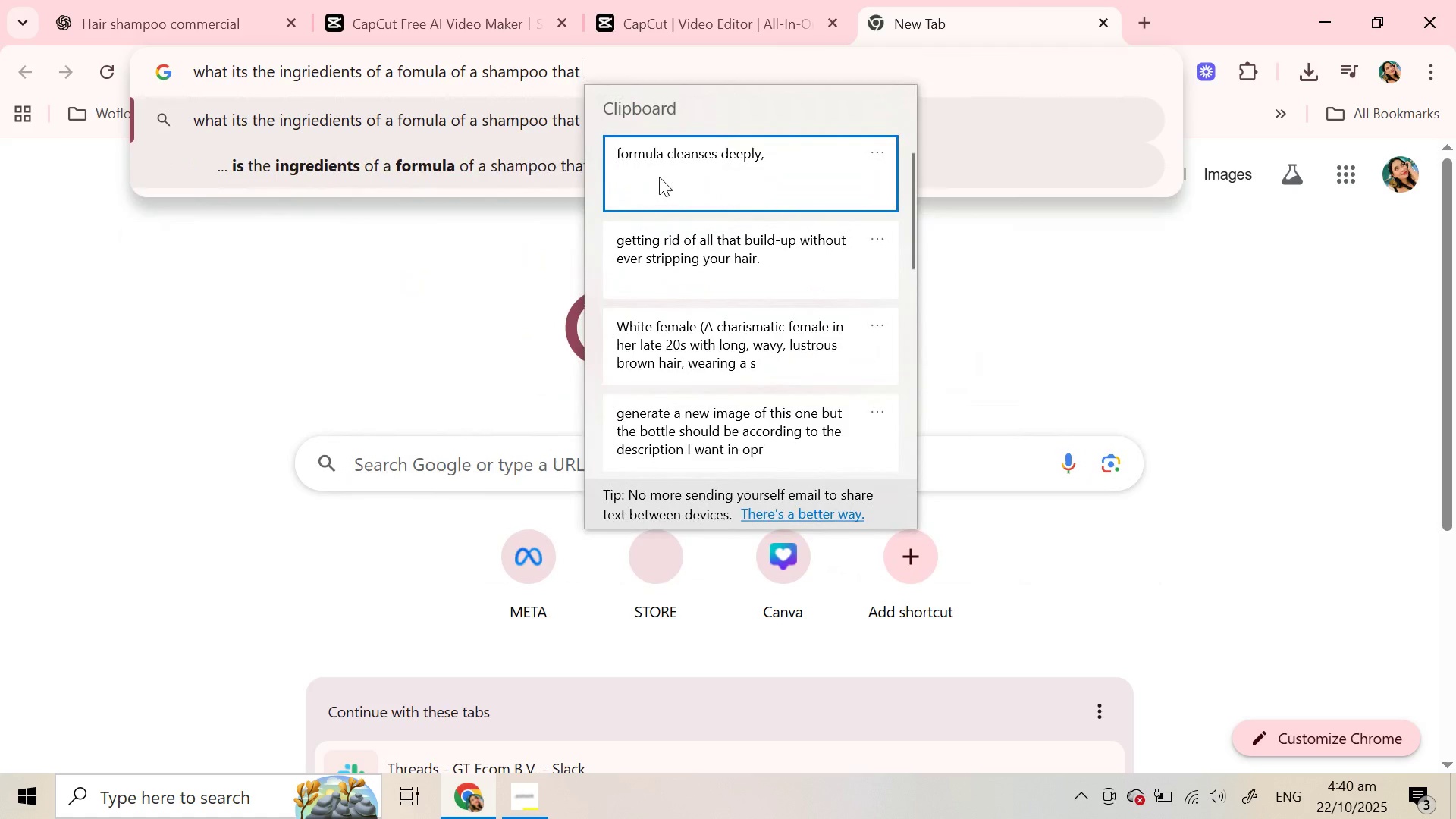 
key(Control+ControlLeft)
 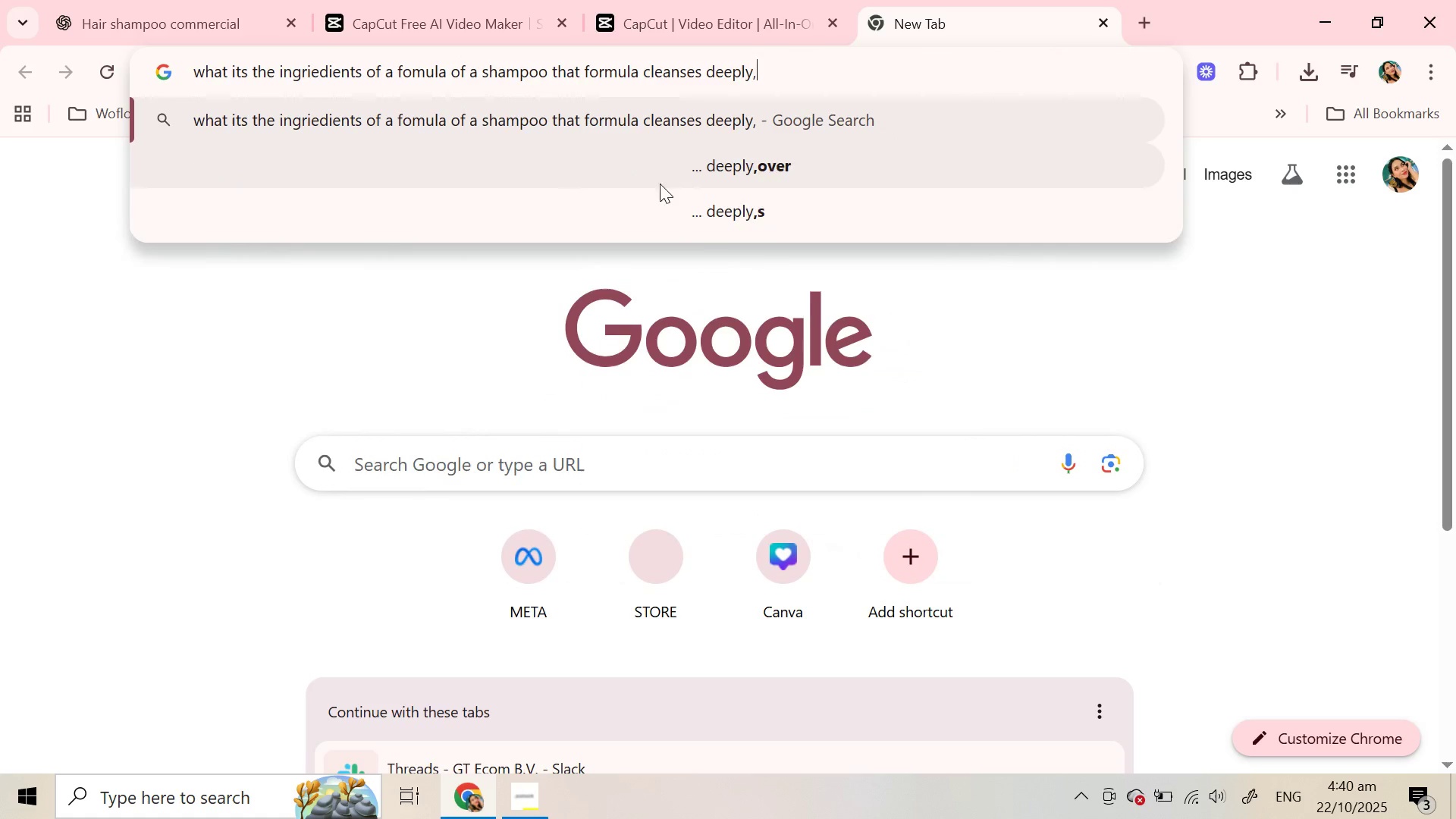 
key(Control+V)
 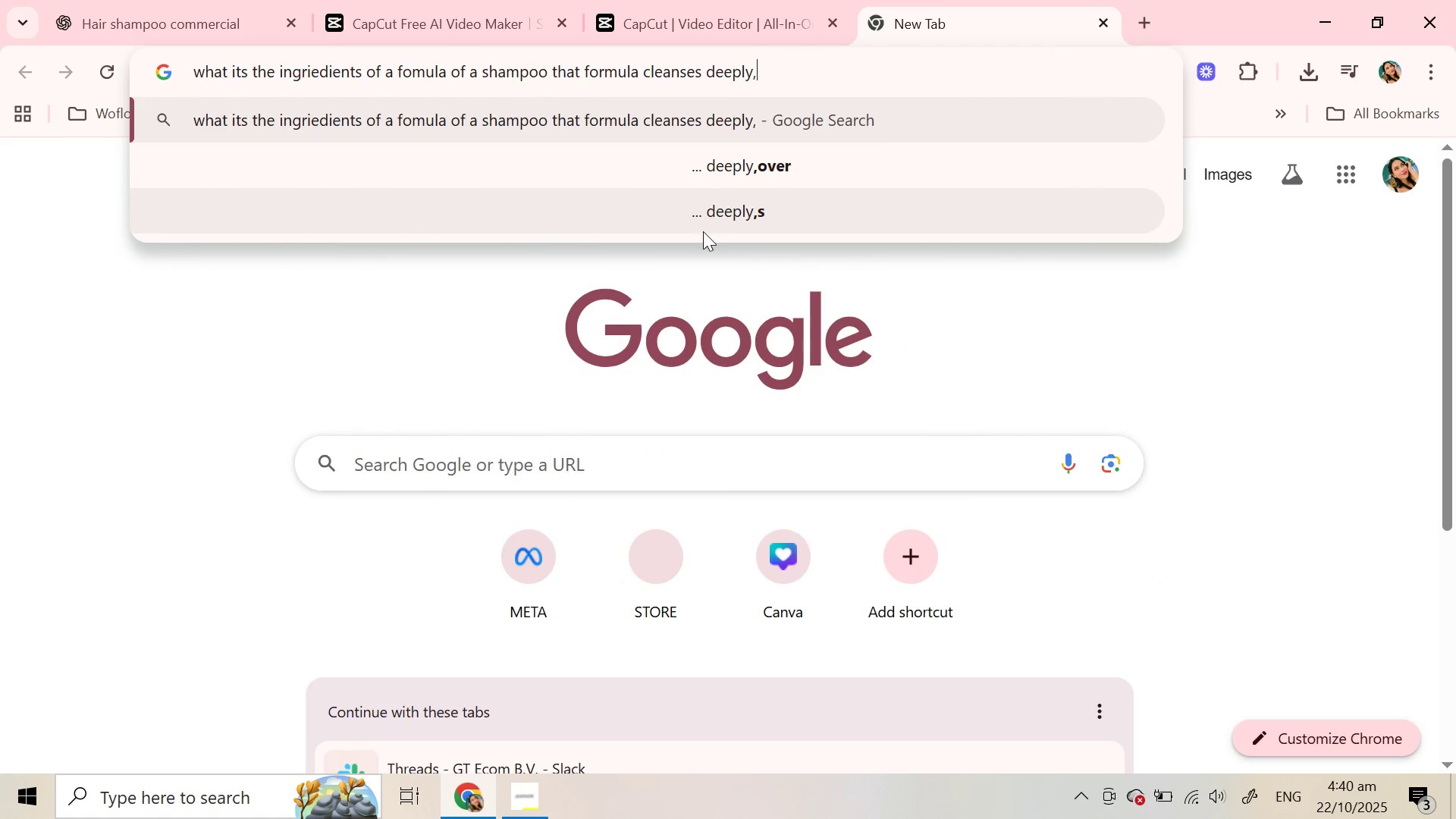 
key(Meta+V)
 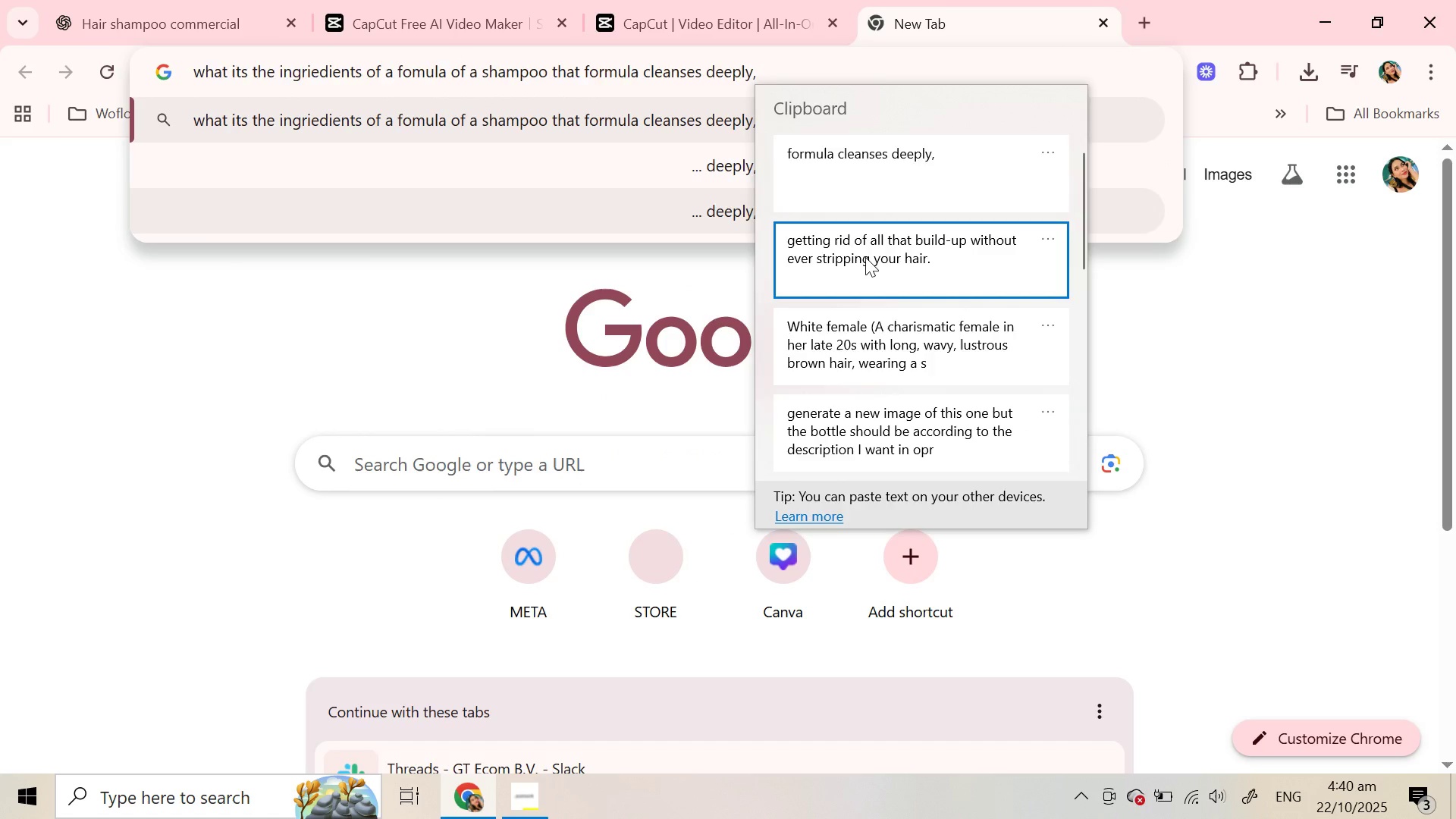 
left_click([865, 257])
 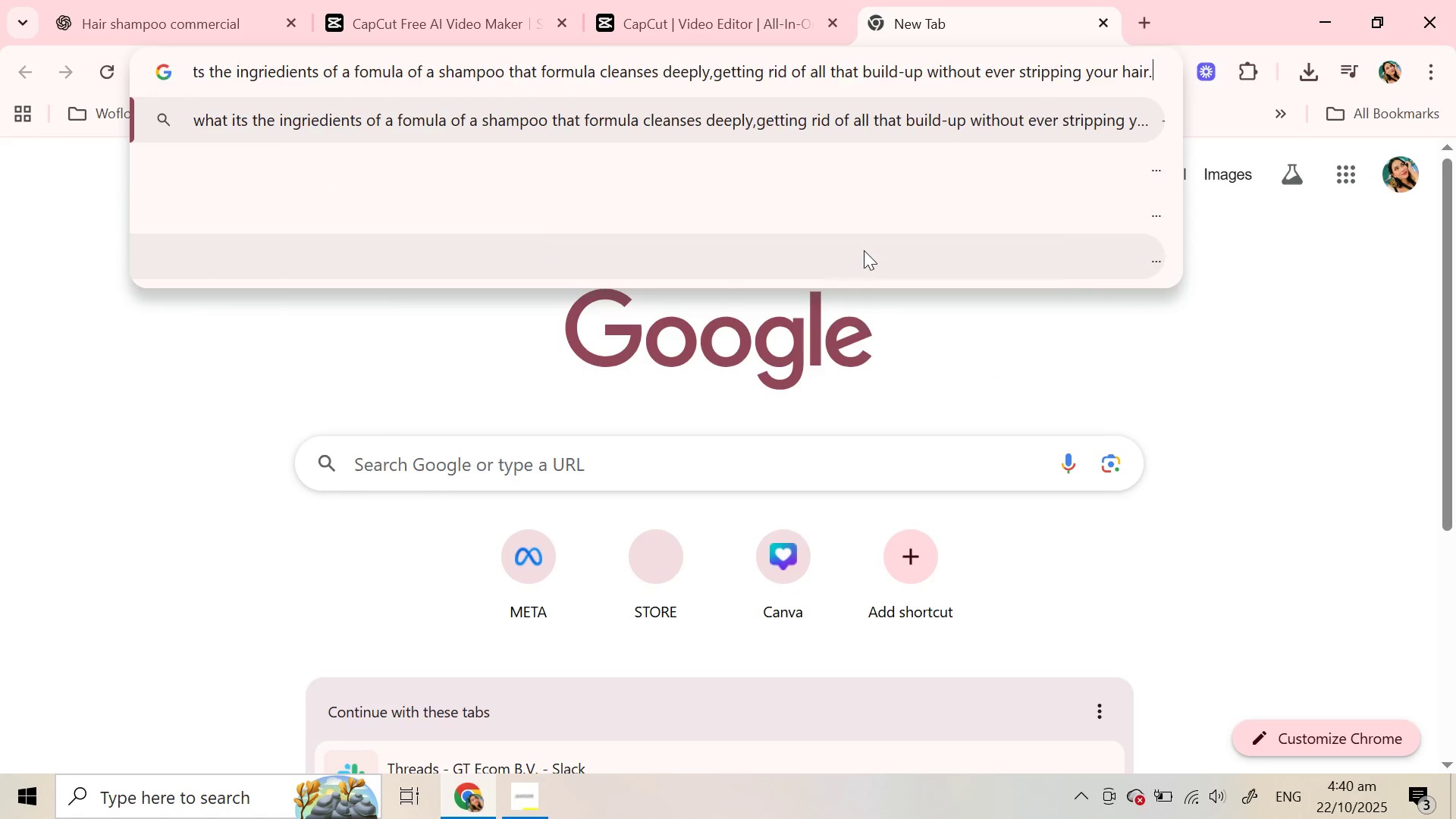 
key(Control+ControlLeft)
 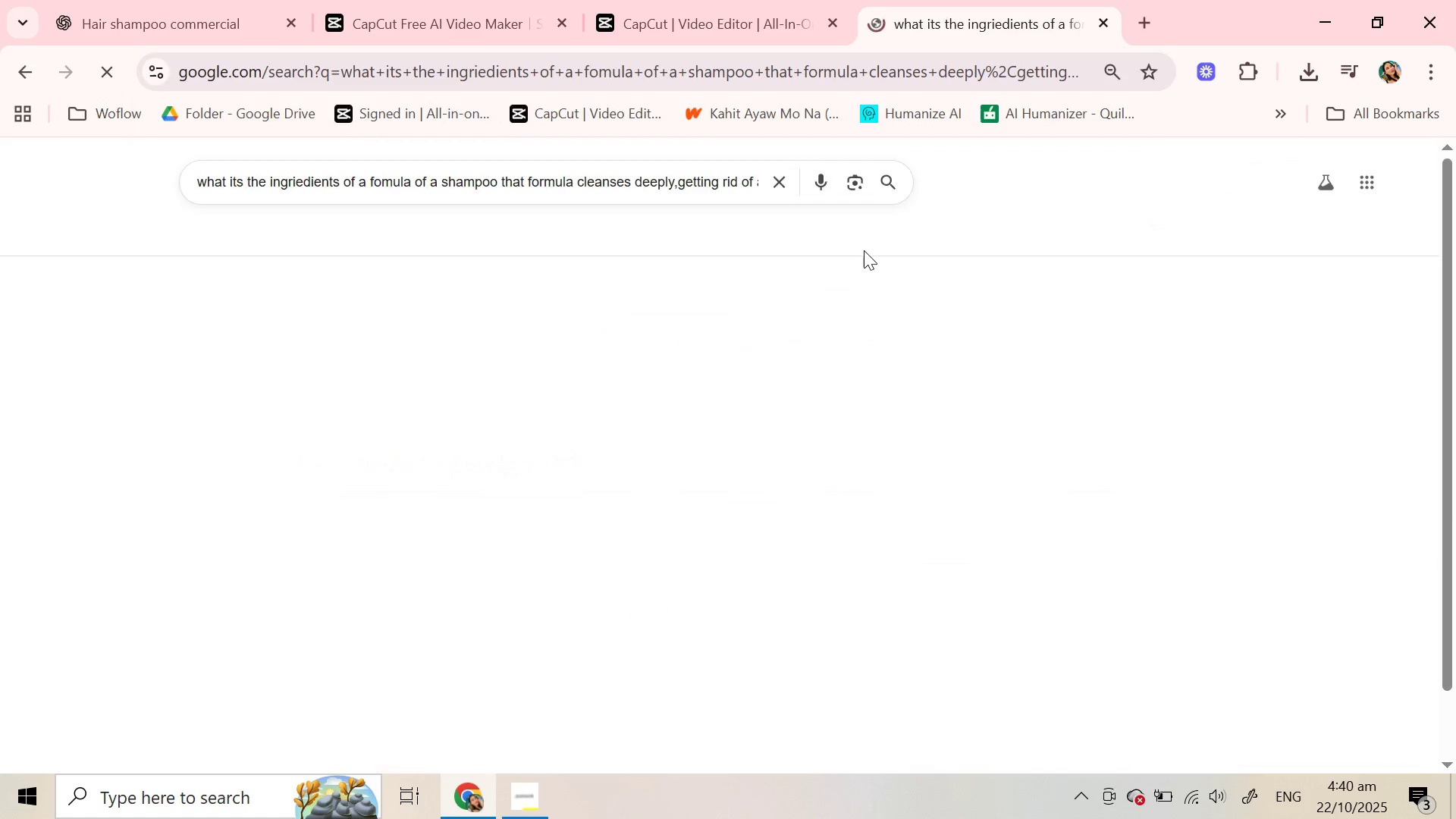 
hold_key(key=V, duration=27.68)
 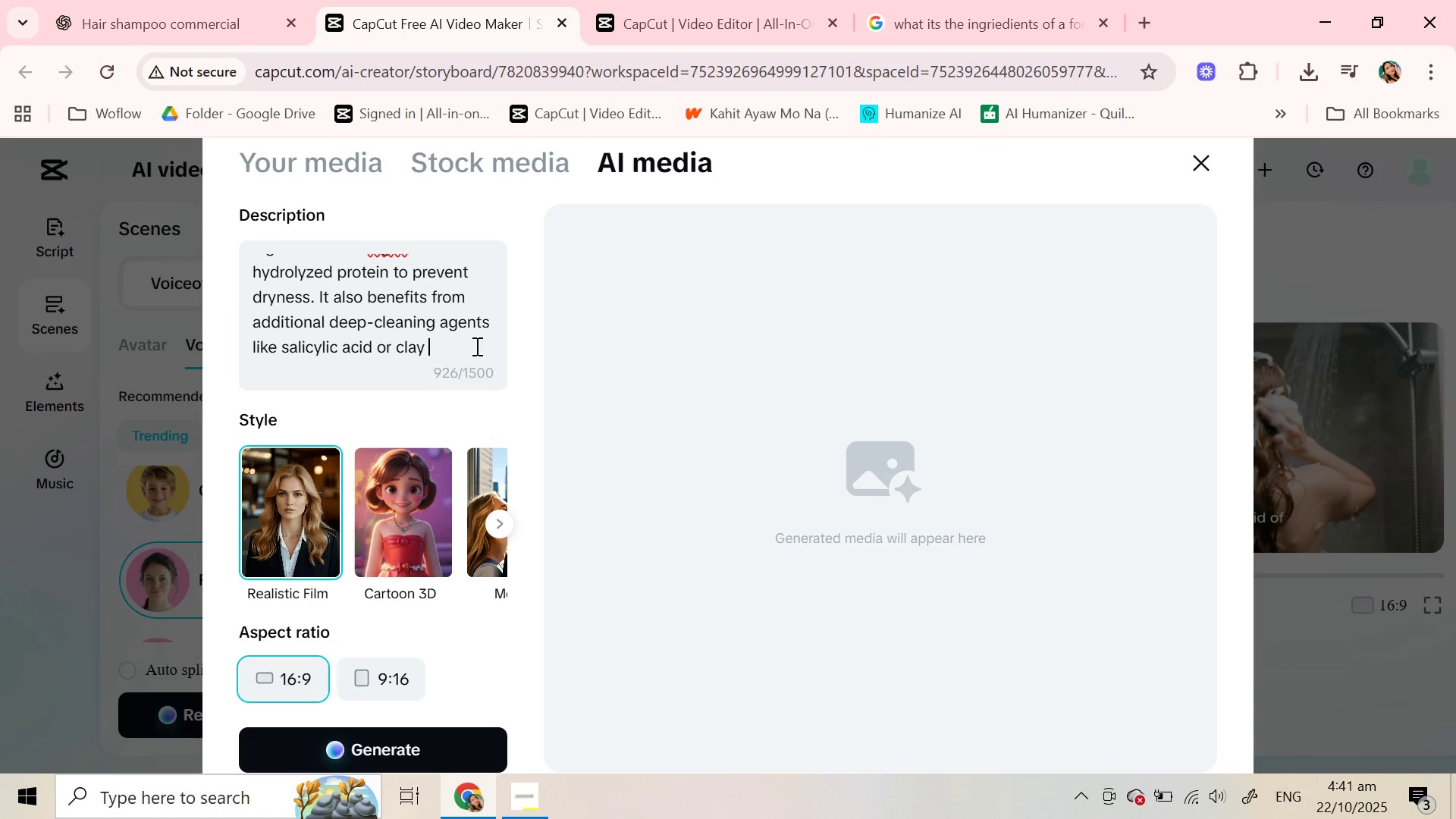 
key(Enter)
 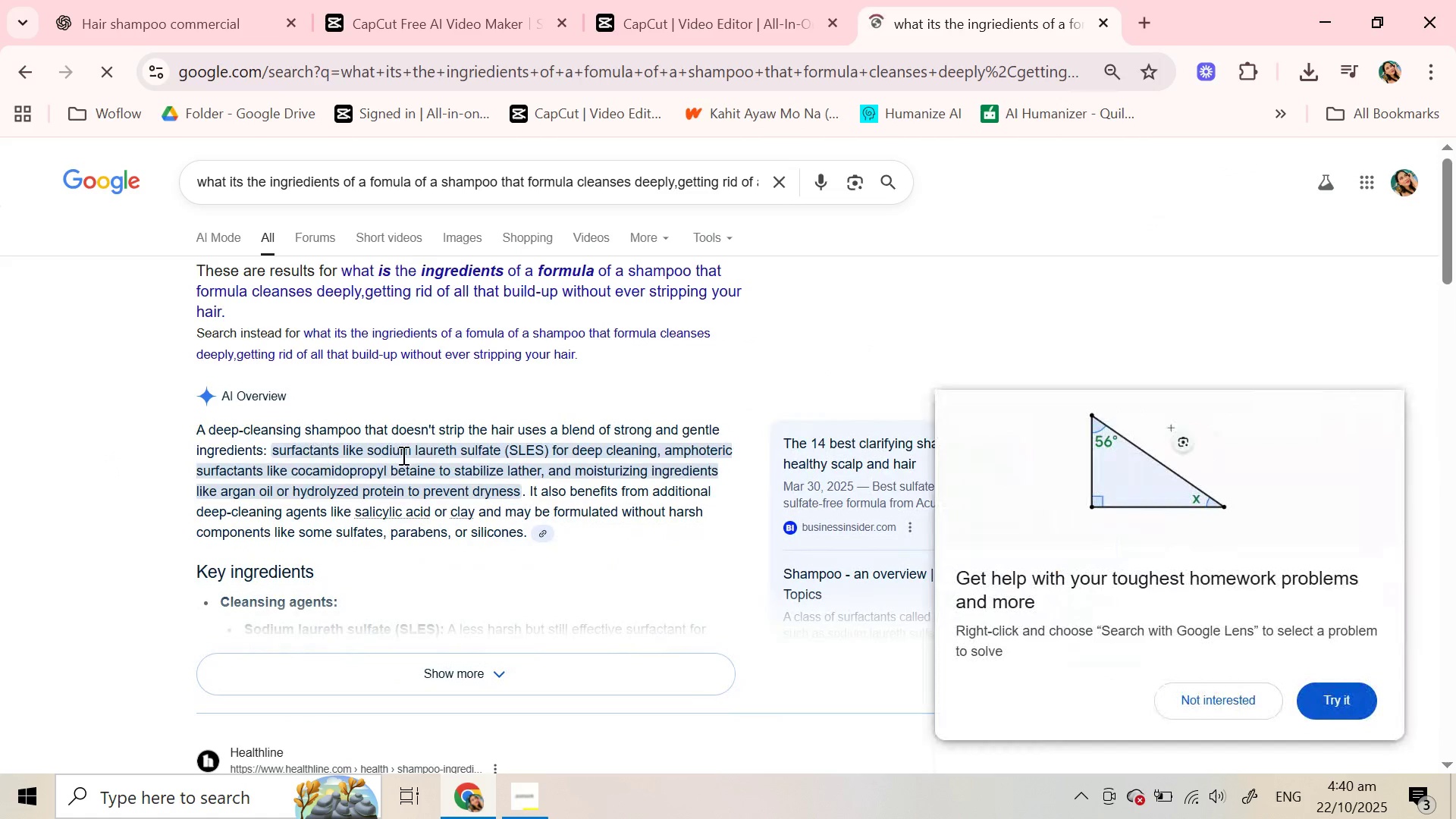 
left_click_drag(start_coordinate=[275, 453], to_coordinate=[481, 510])
 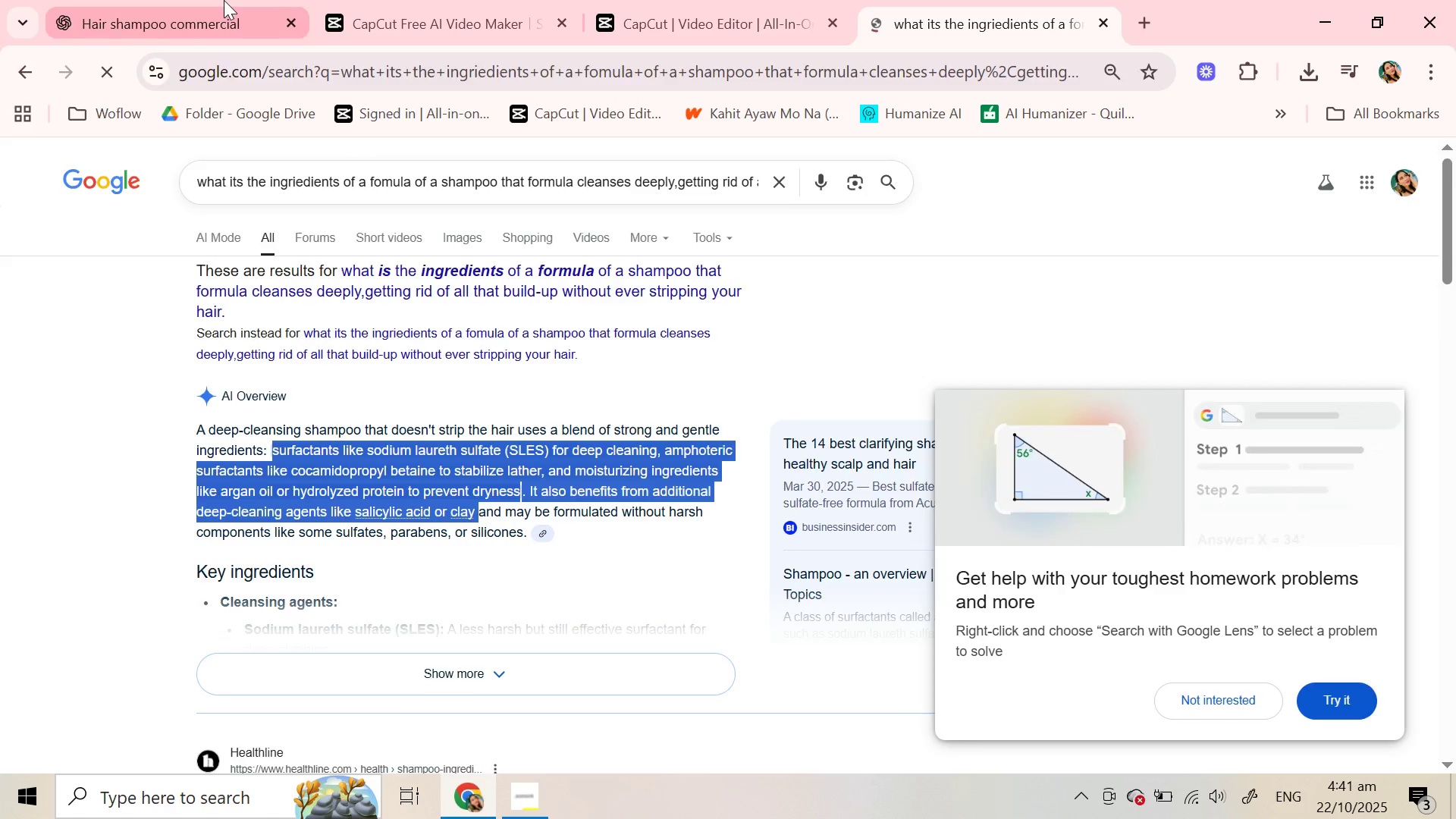 
hold_key(key=ControlLeft, duration=1.06)
 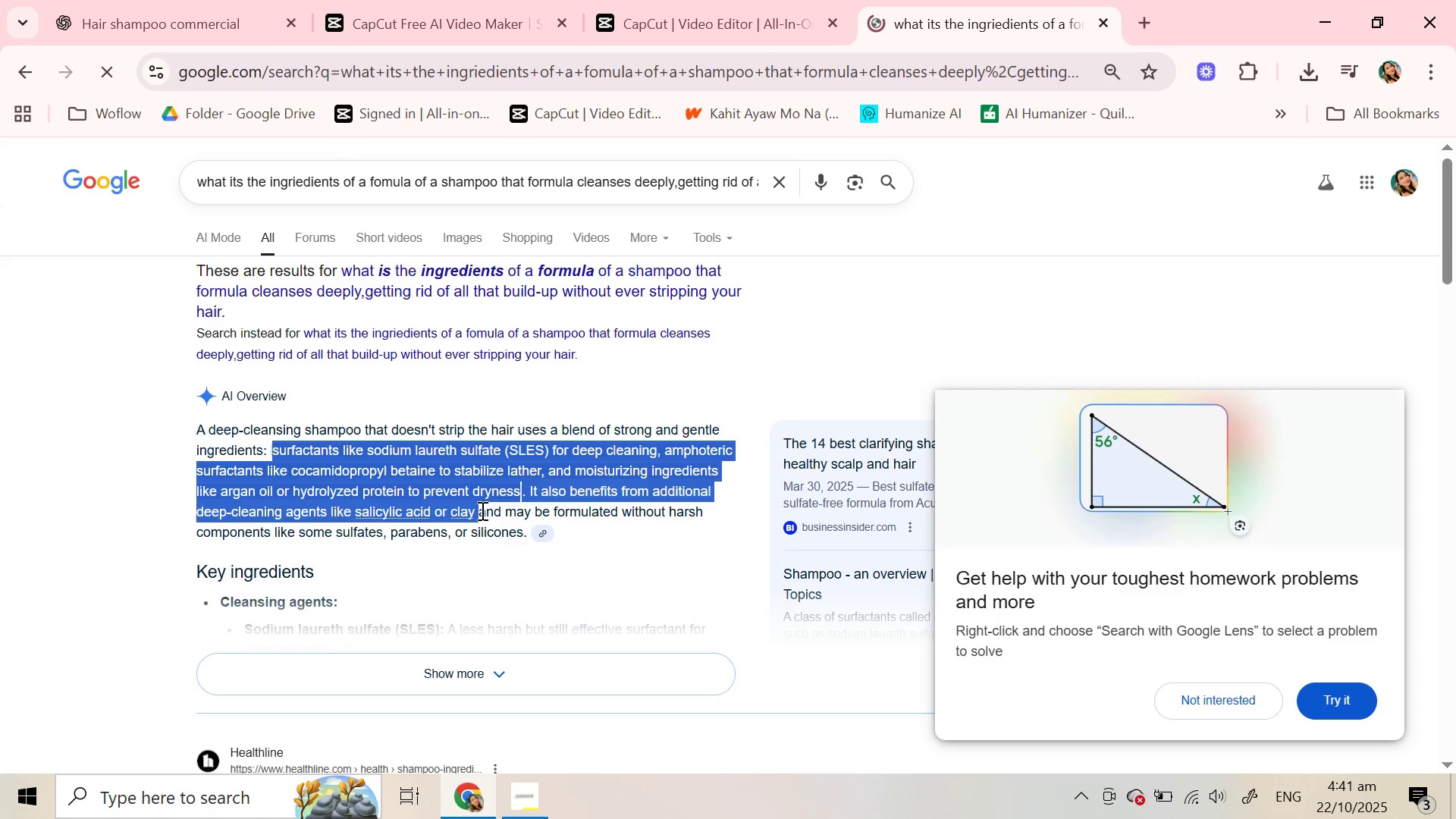 
key(Control+C)
 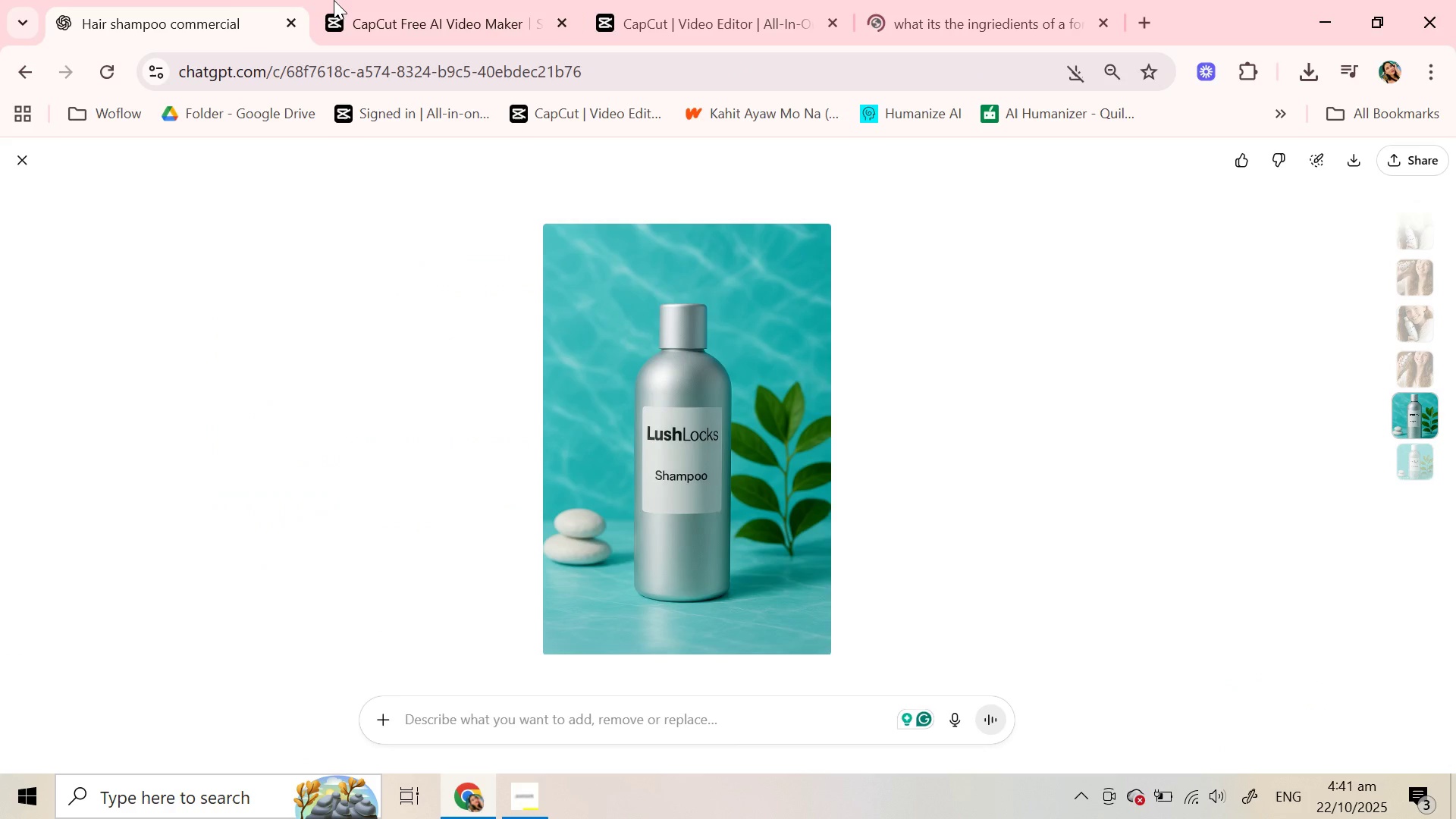 
left_click([224, 0])
 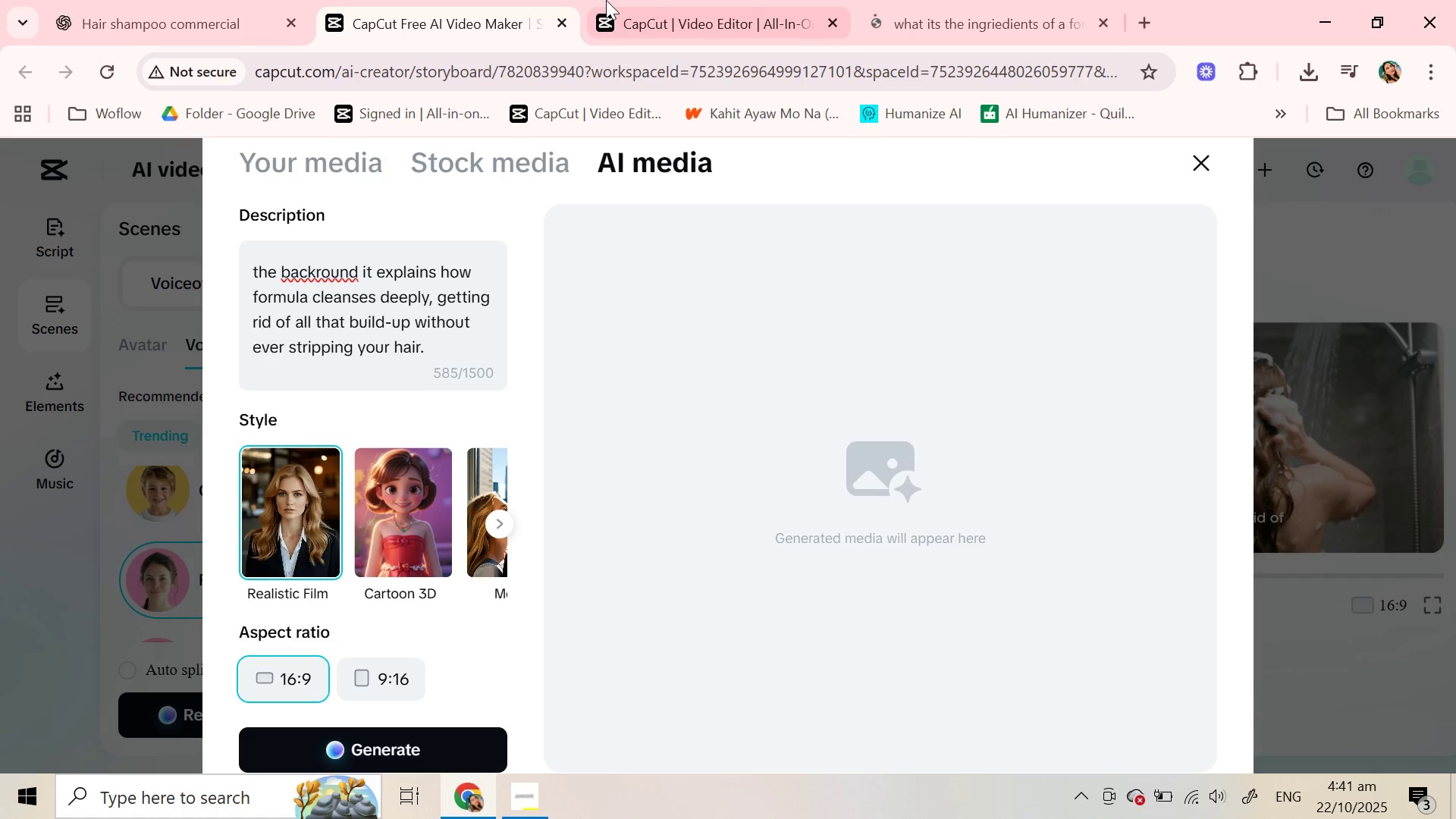 
left_click([380, 17])
 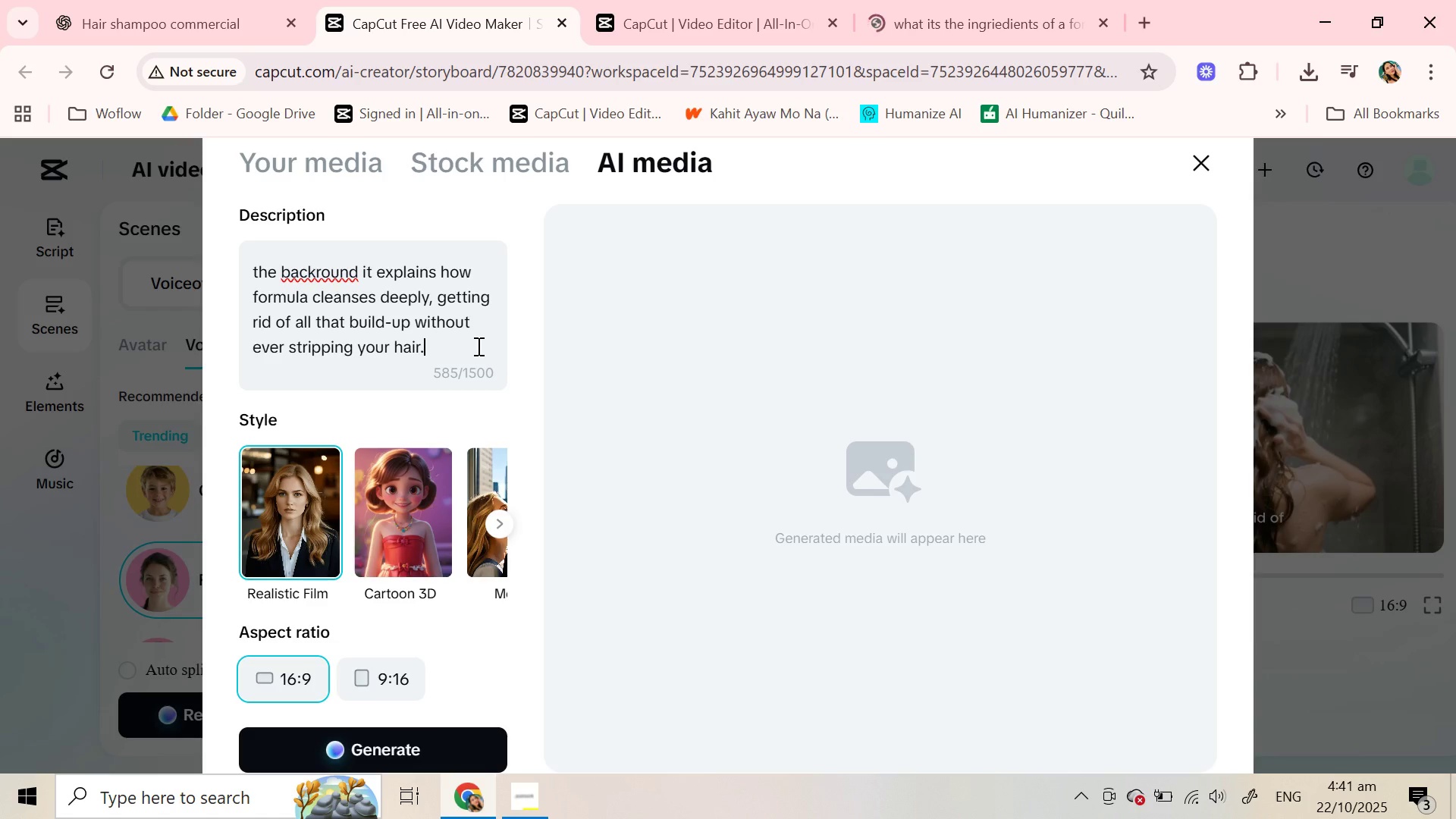 
type( \\)
key(Backspace)
key(Backspace)
key(Backspace)
type( It should write formuilas such as )
 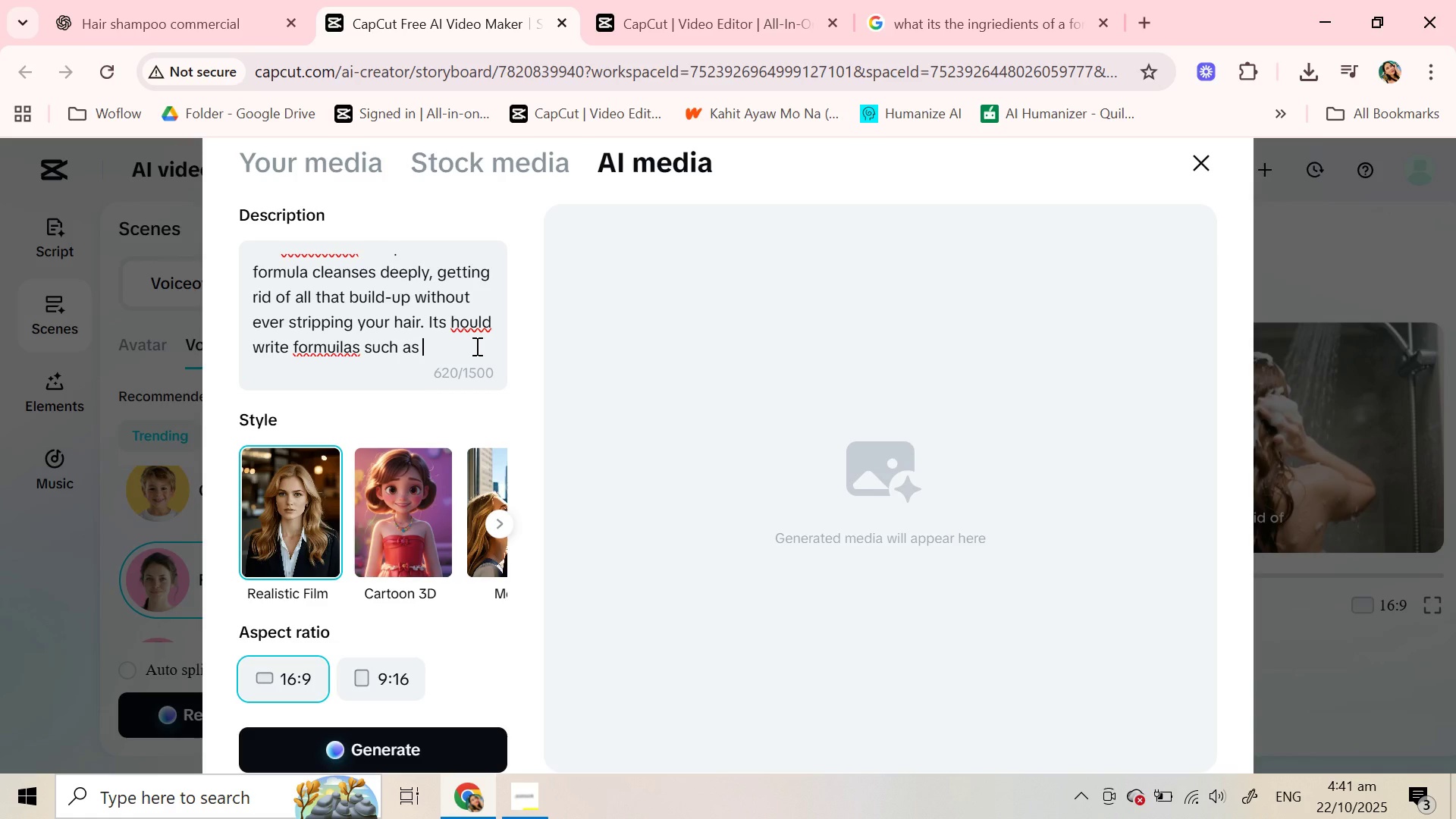 
key(Control+C)
 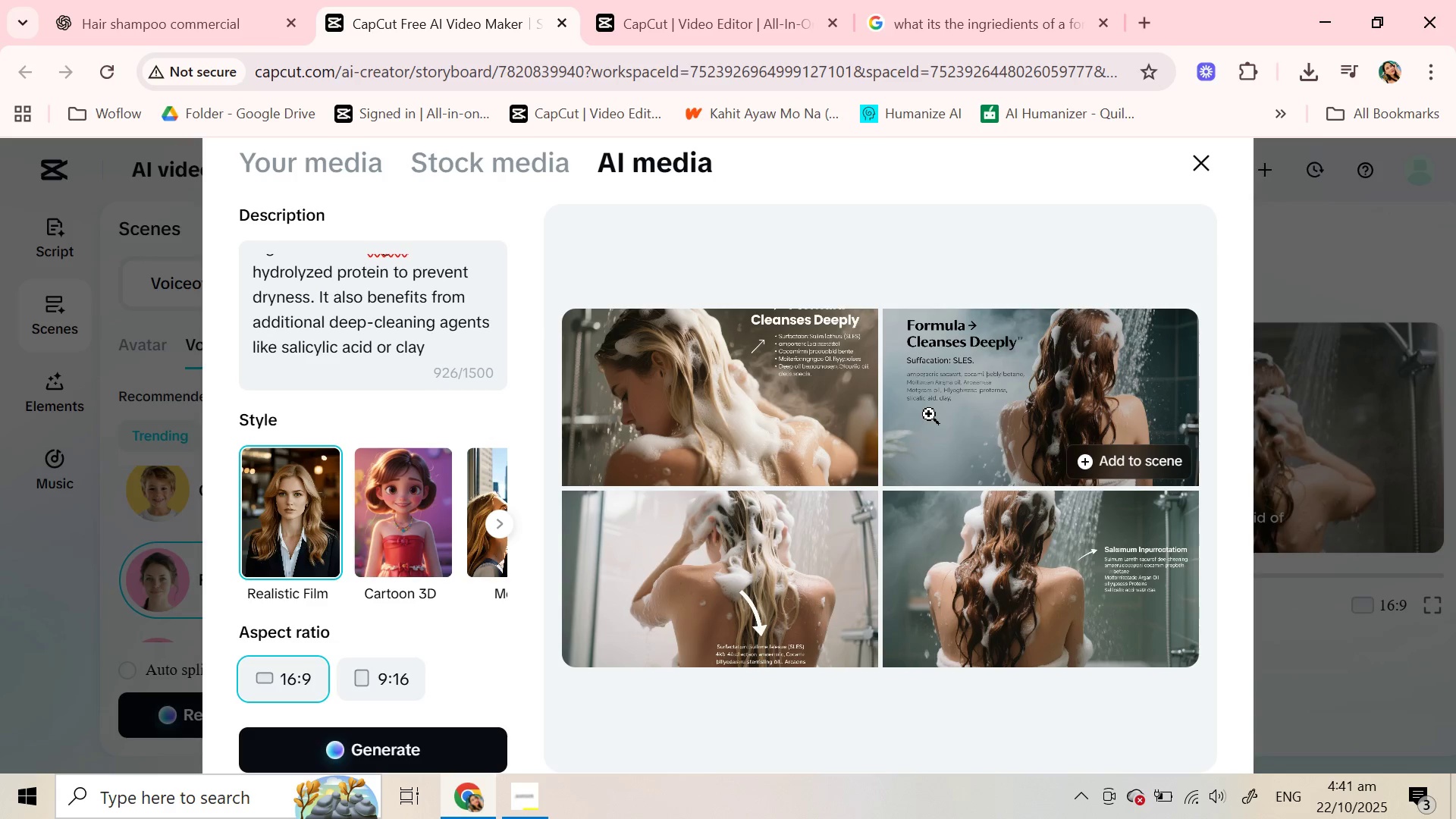 
wait(35.14)
 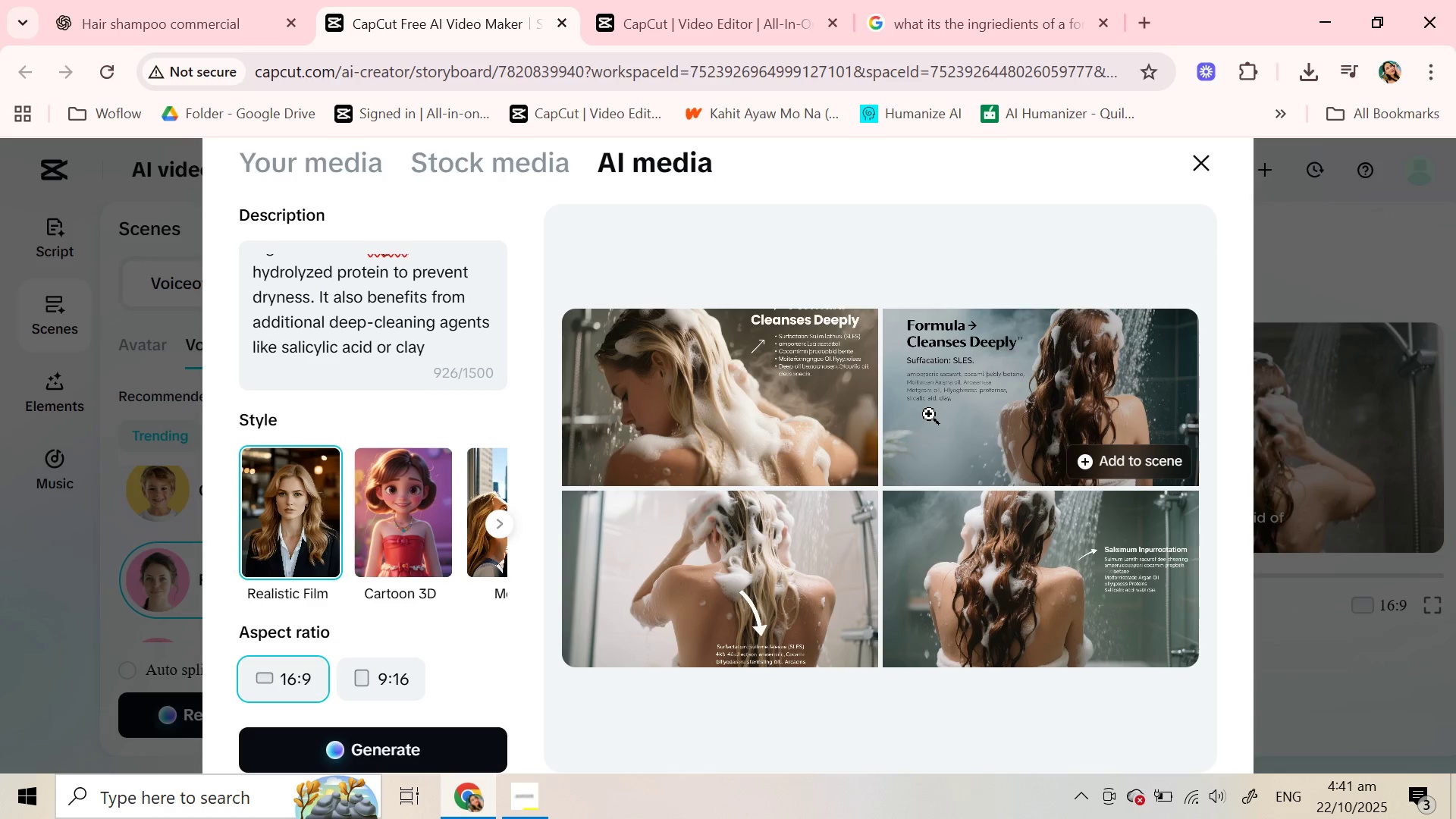 
left_click([971, 431])
 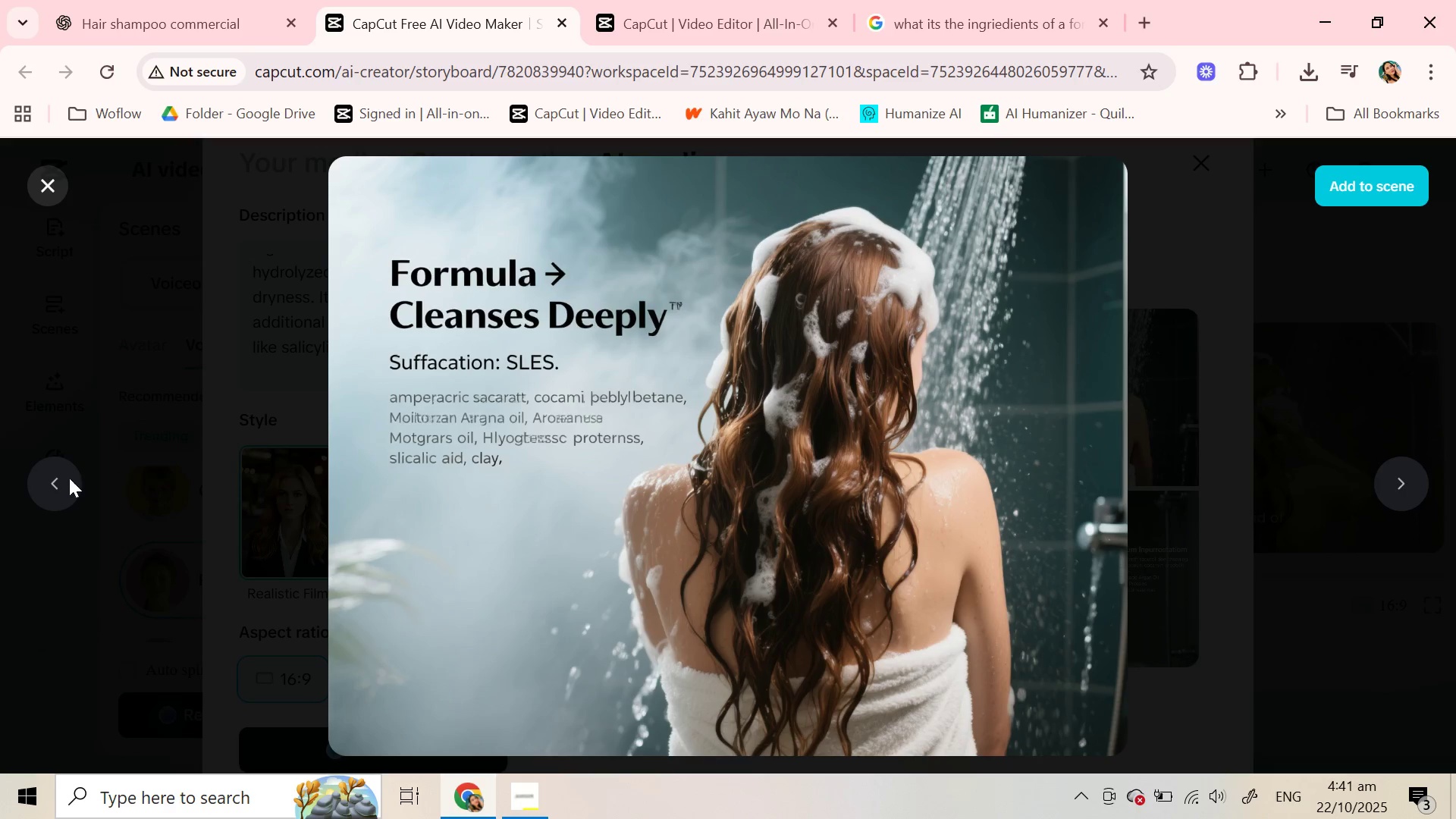 
left_click([57, 480])
 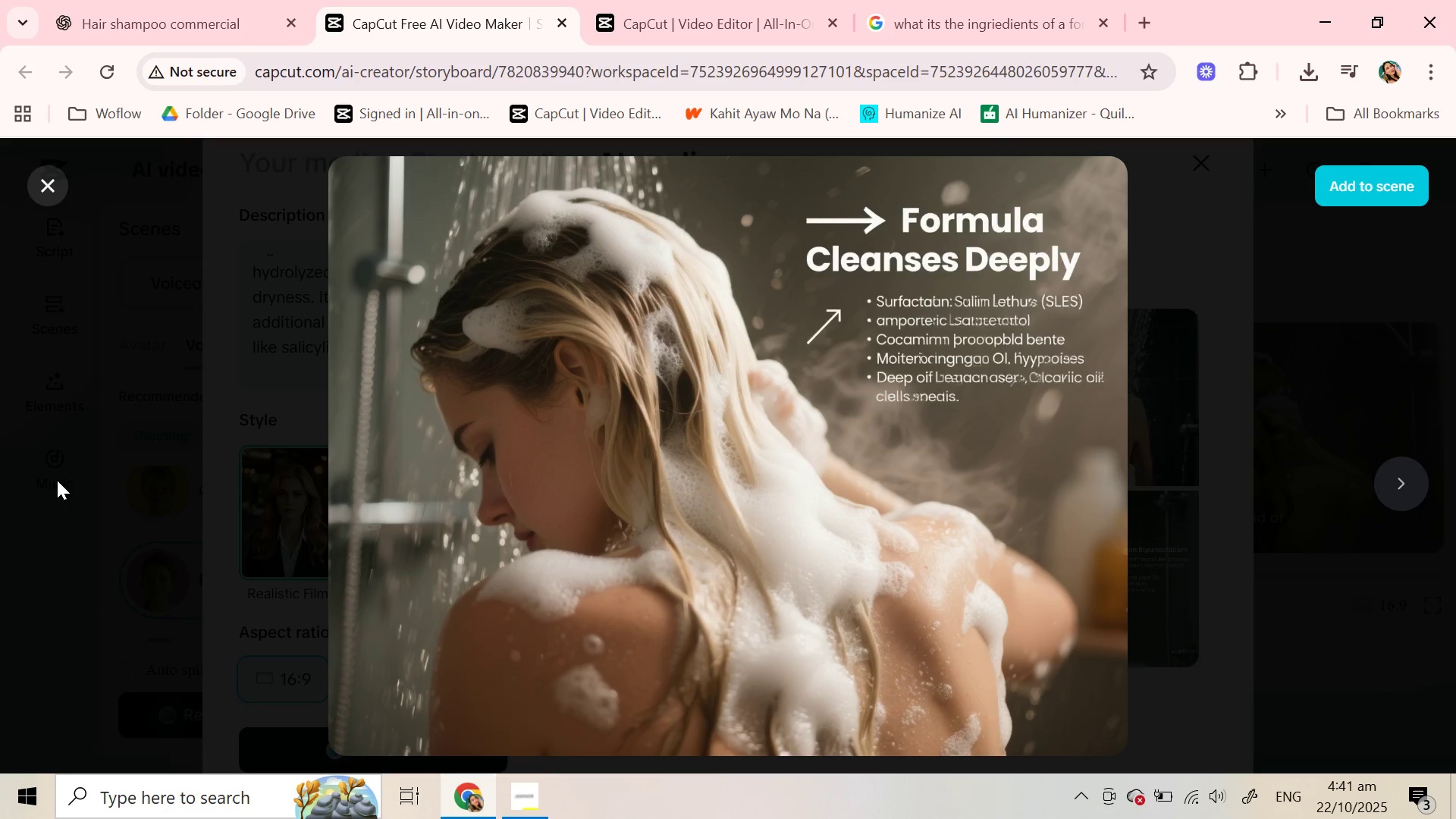 
left_click([57, 480])
 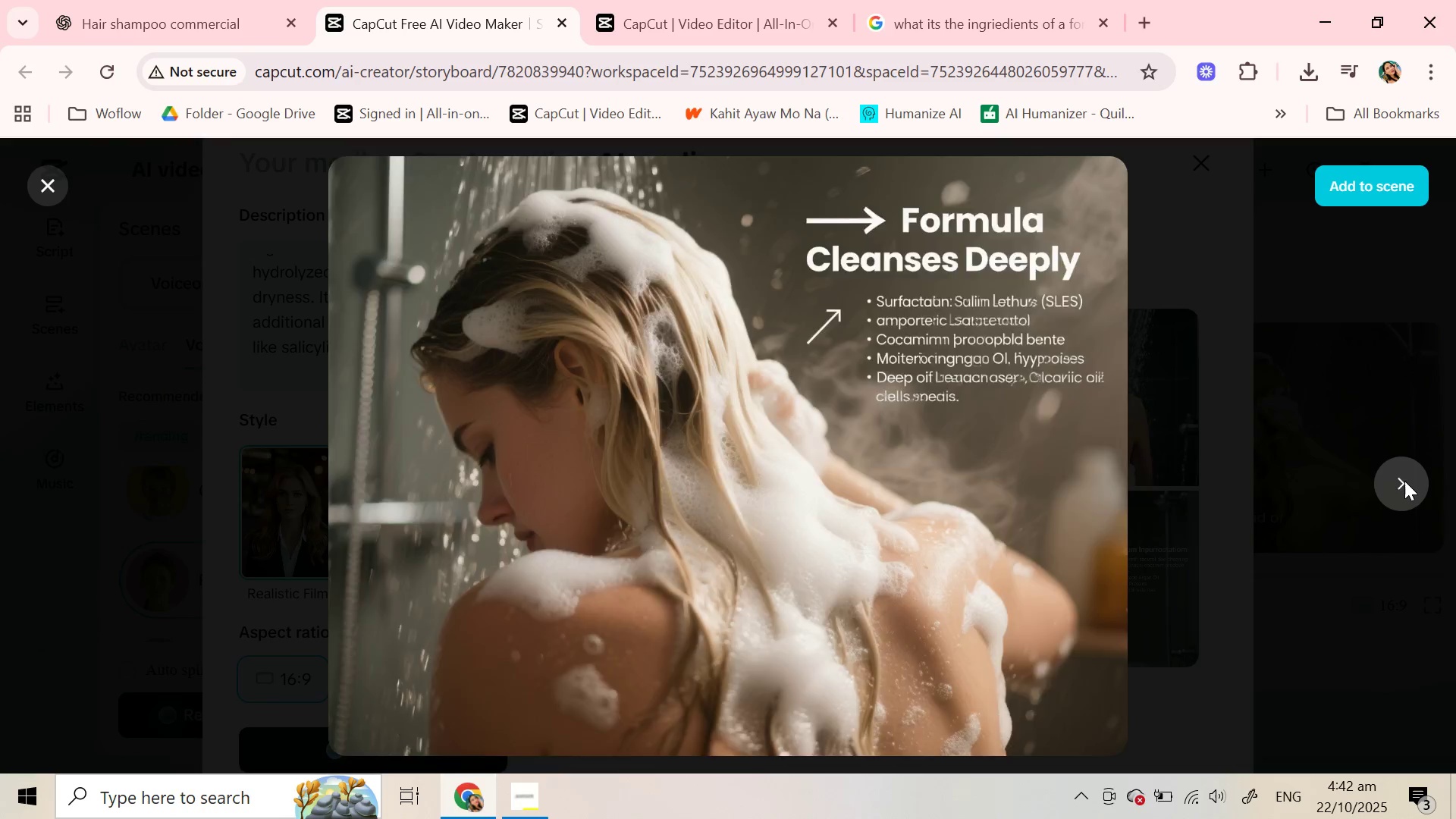 
left_click([1404, 481])
 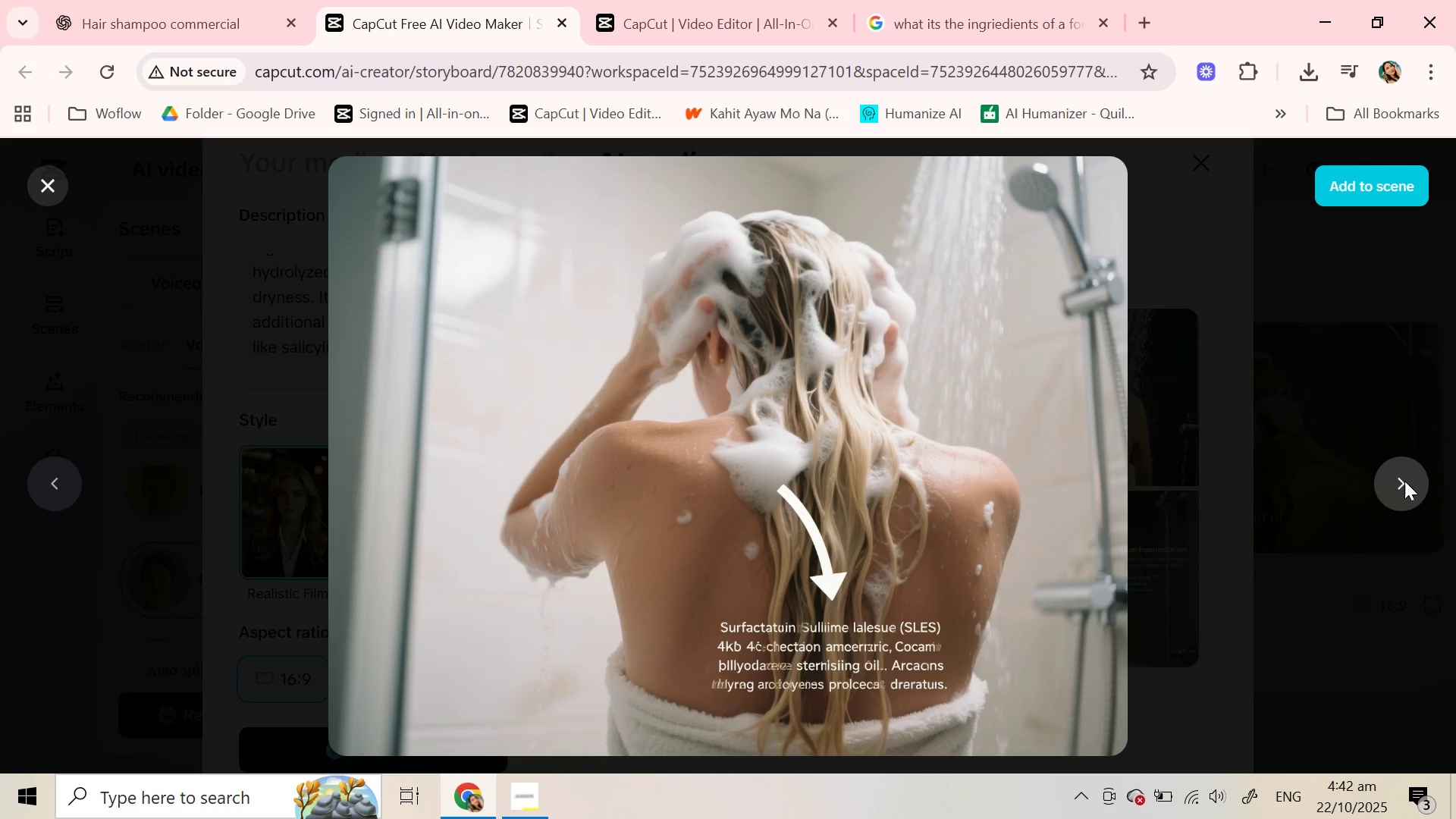 
left_click([1404, 481])
 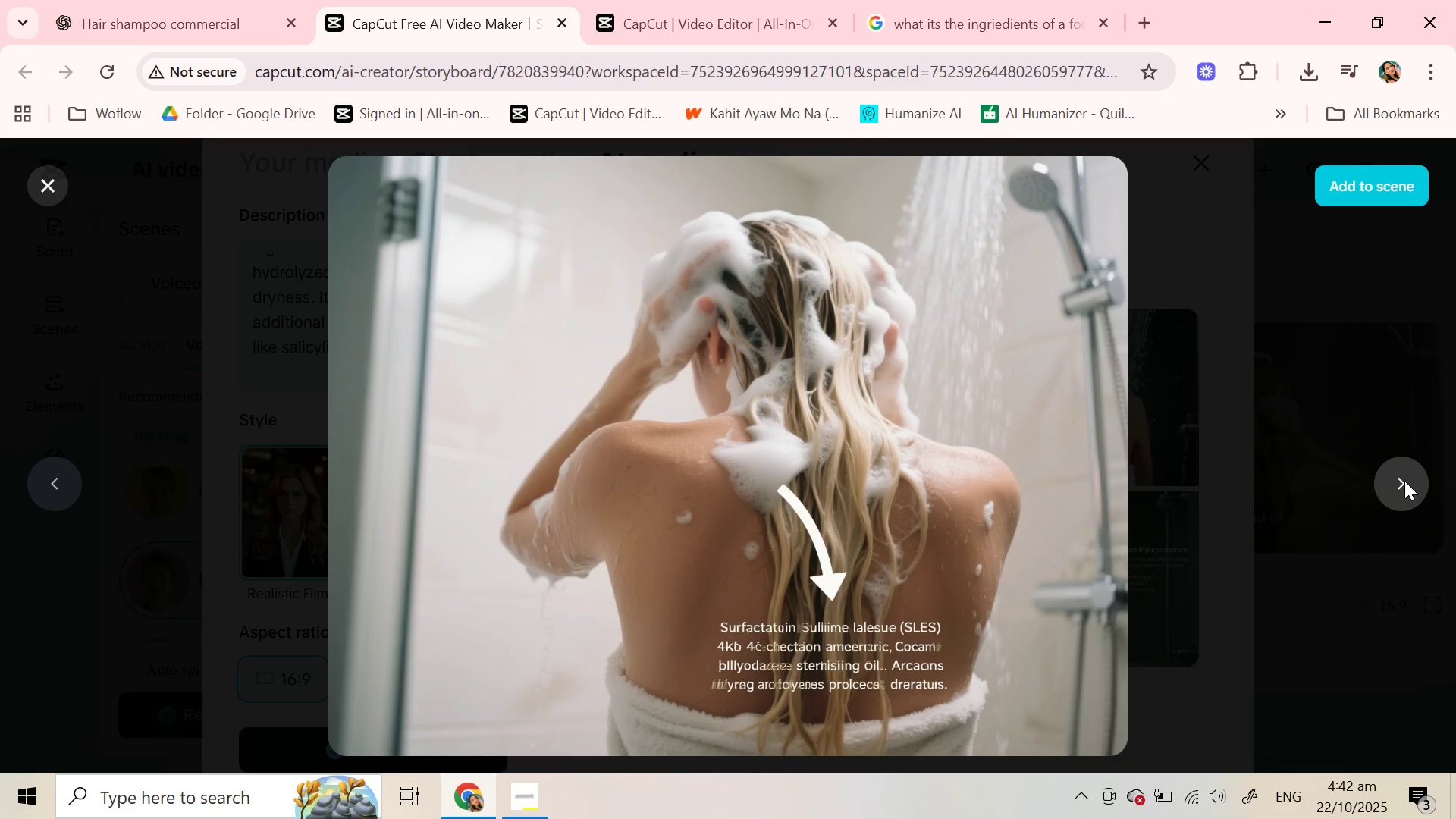 
left_click([1404, 481])
 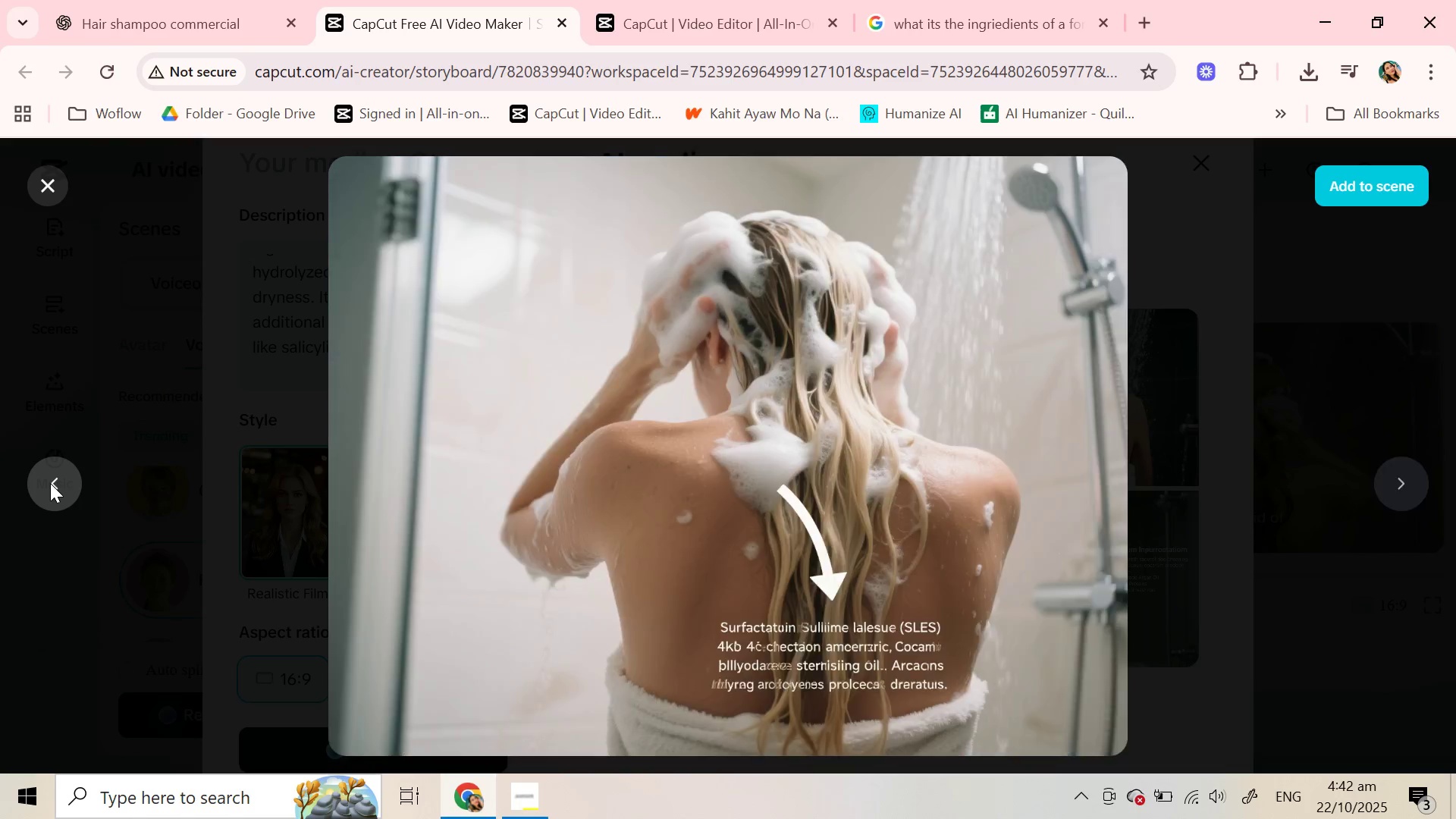 
double_click([50, 483])
 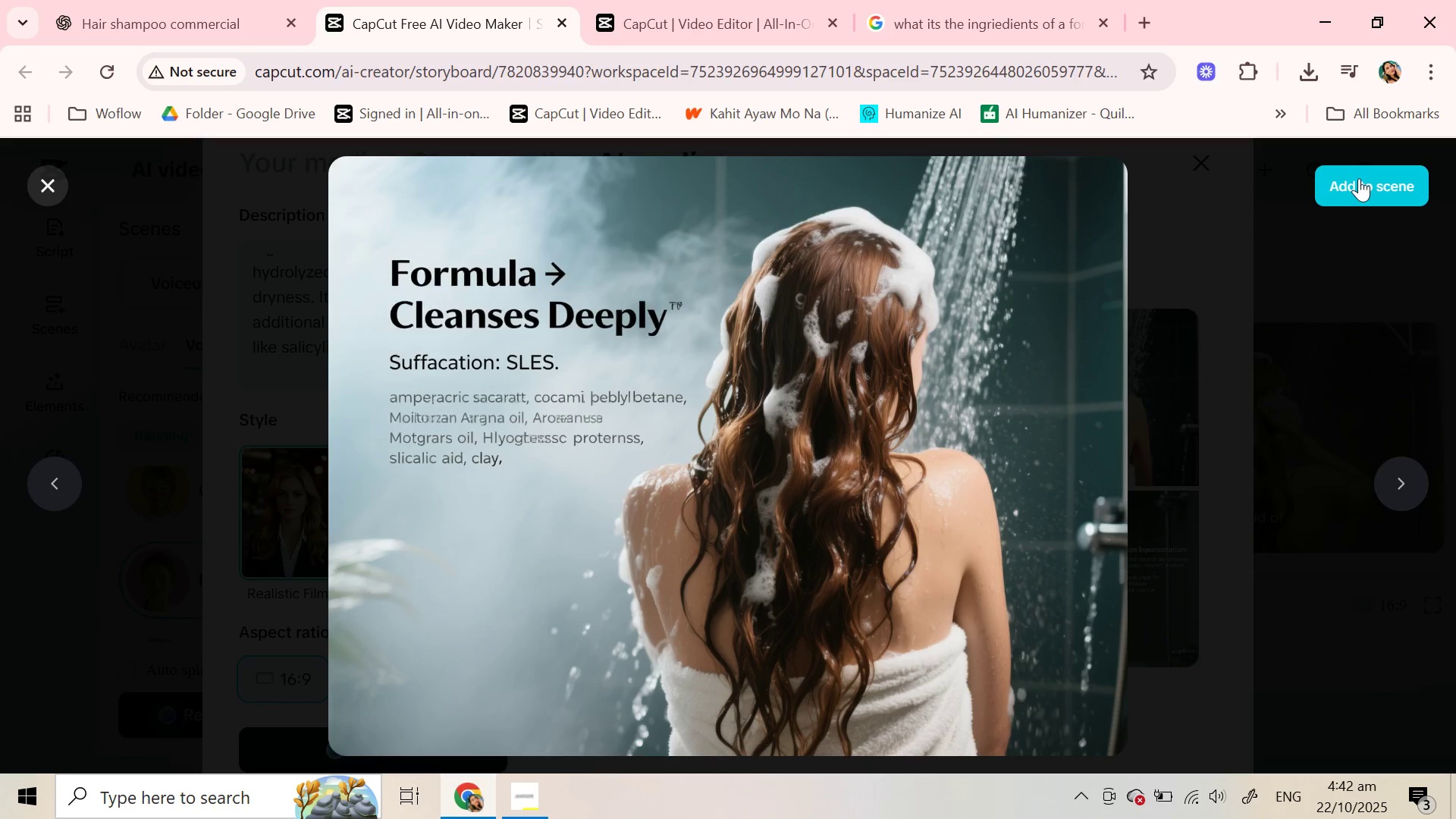 
left_click([1356, 177])
 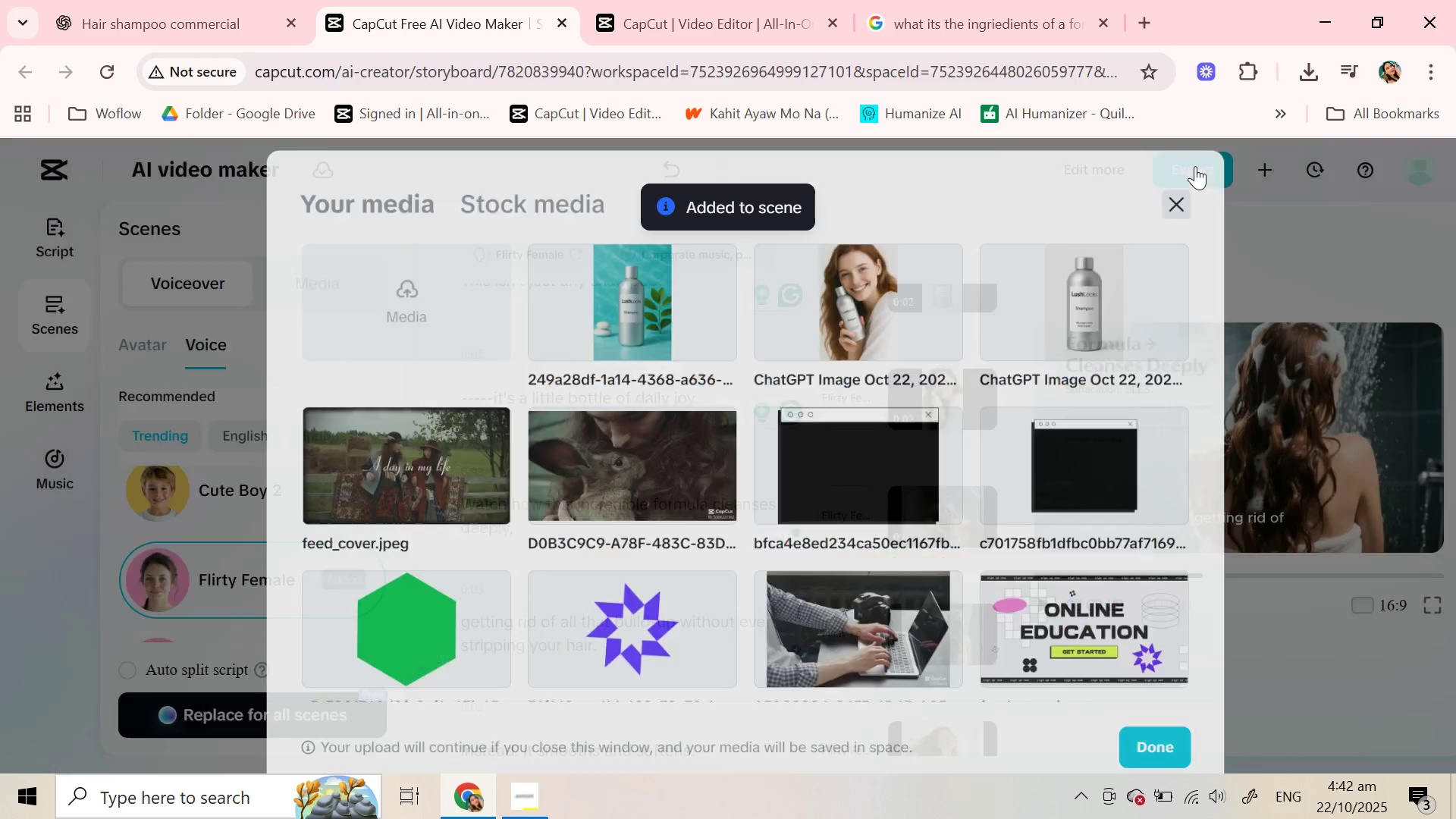 
left_click([1196, 166])
 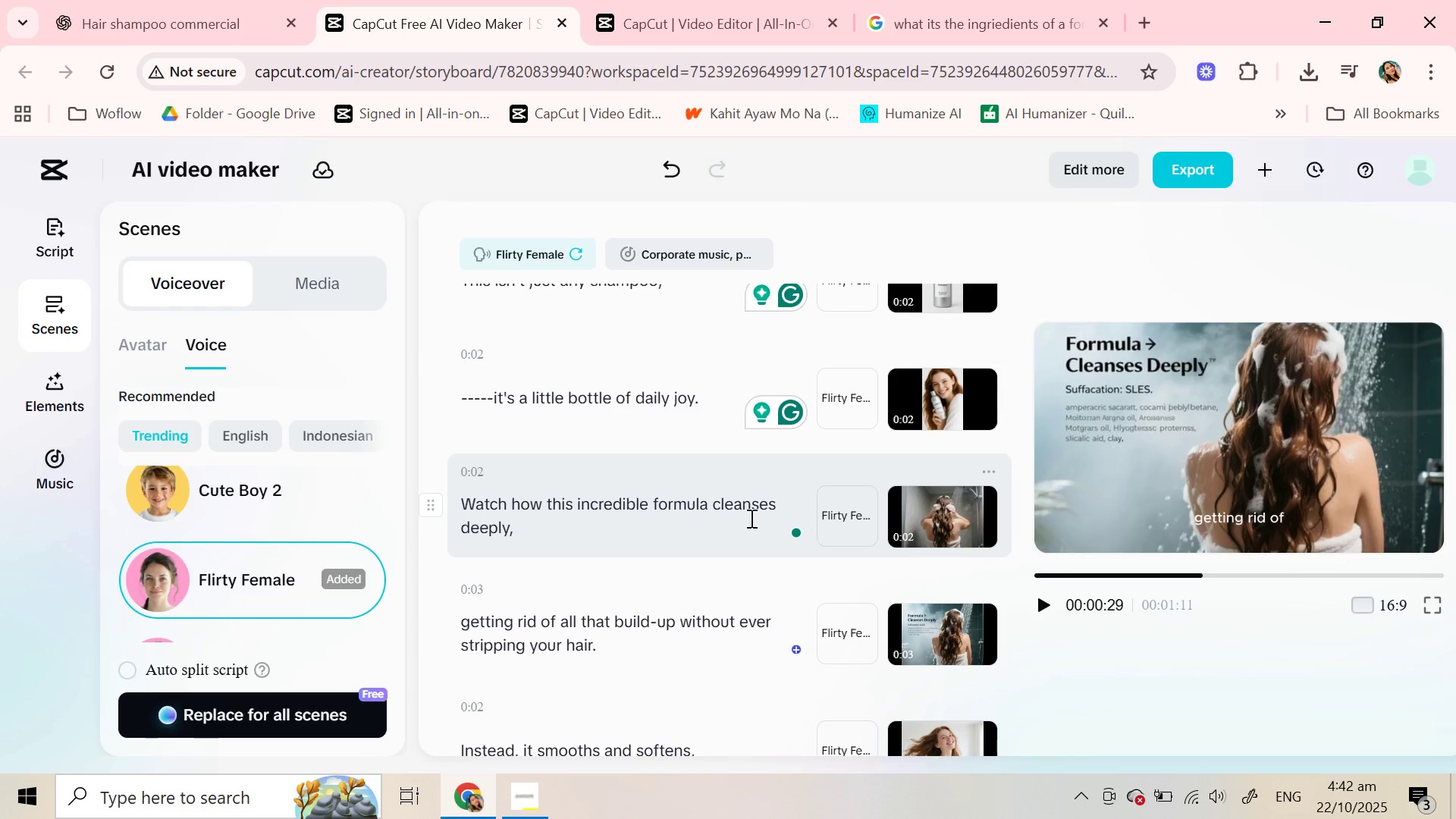 
left_click([750, 518])
 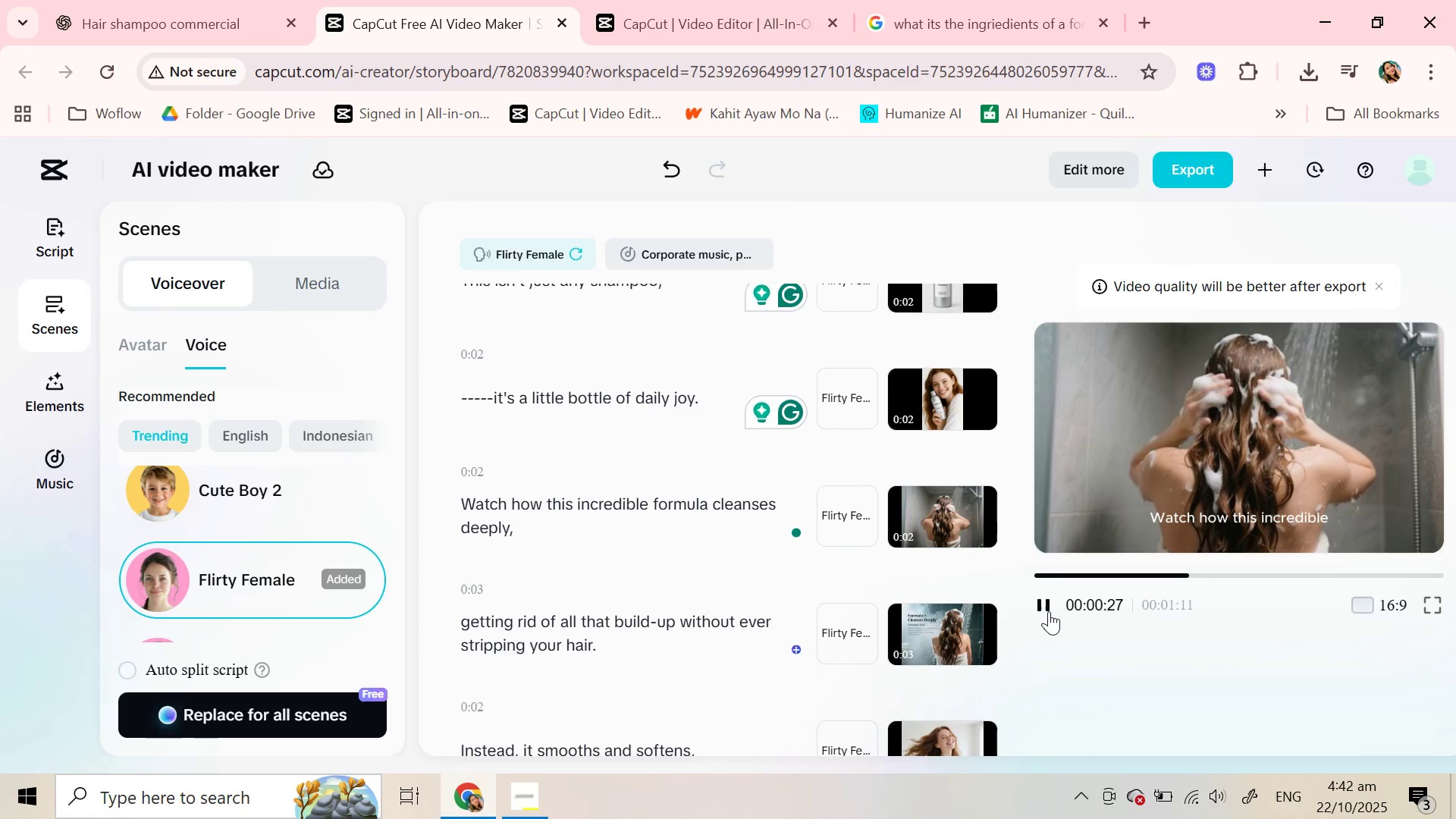 
left_click([1049, 611])
 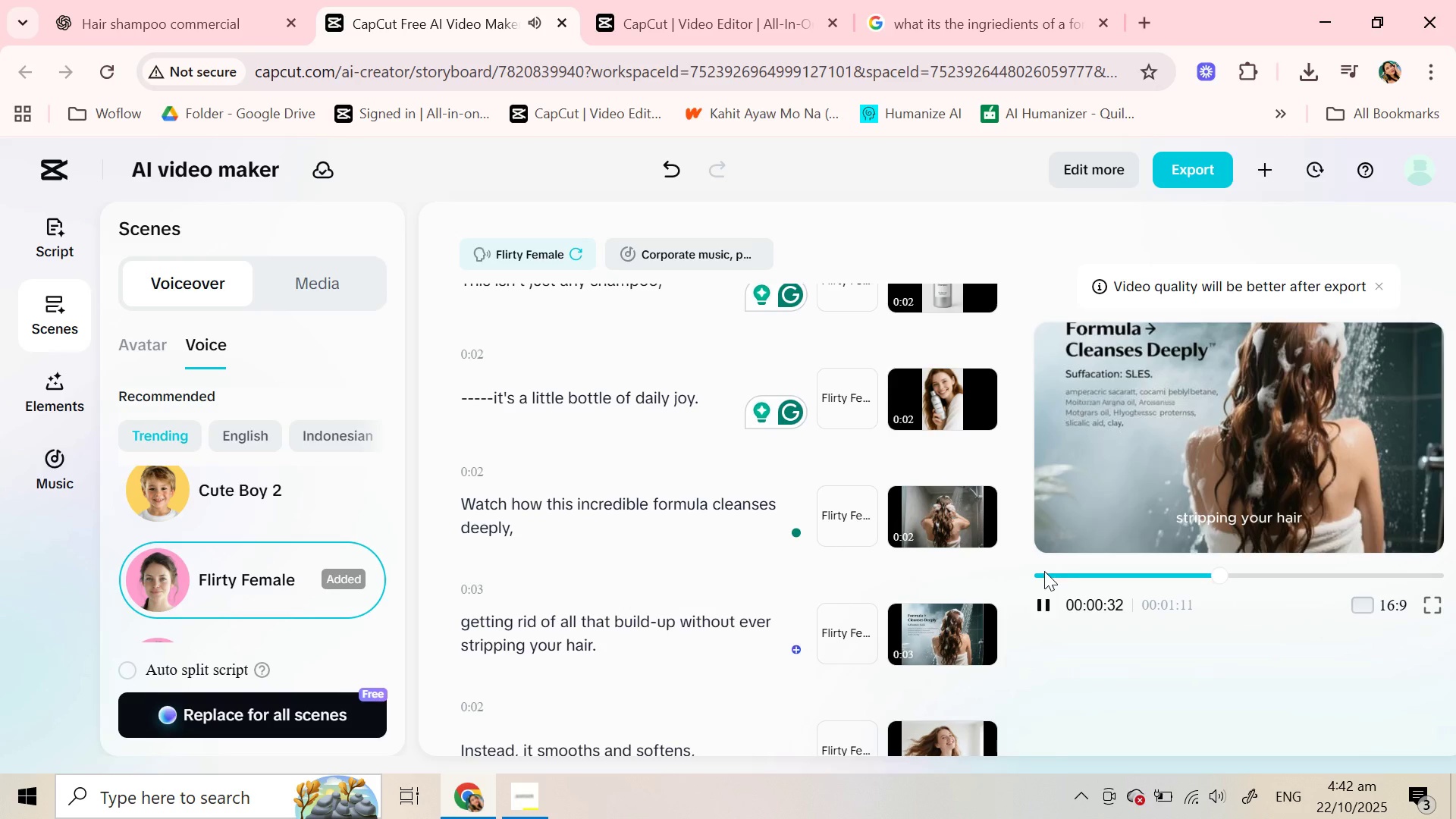 
wait(6.97)
 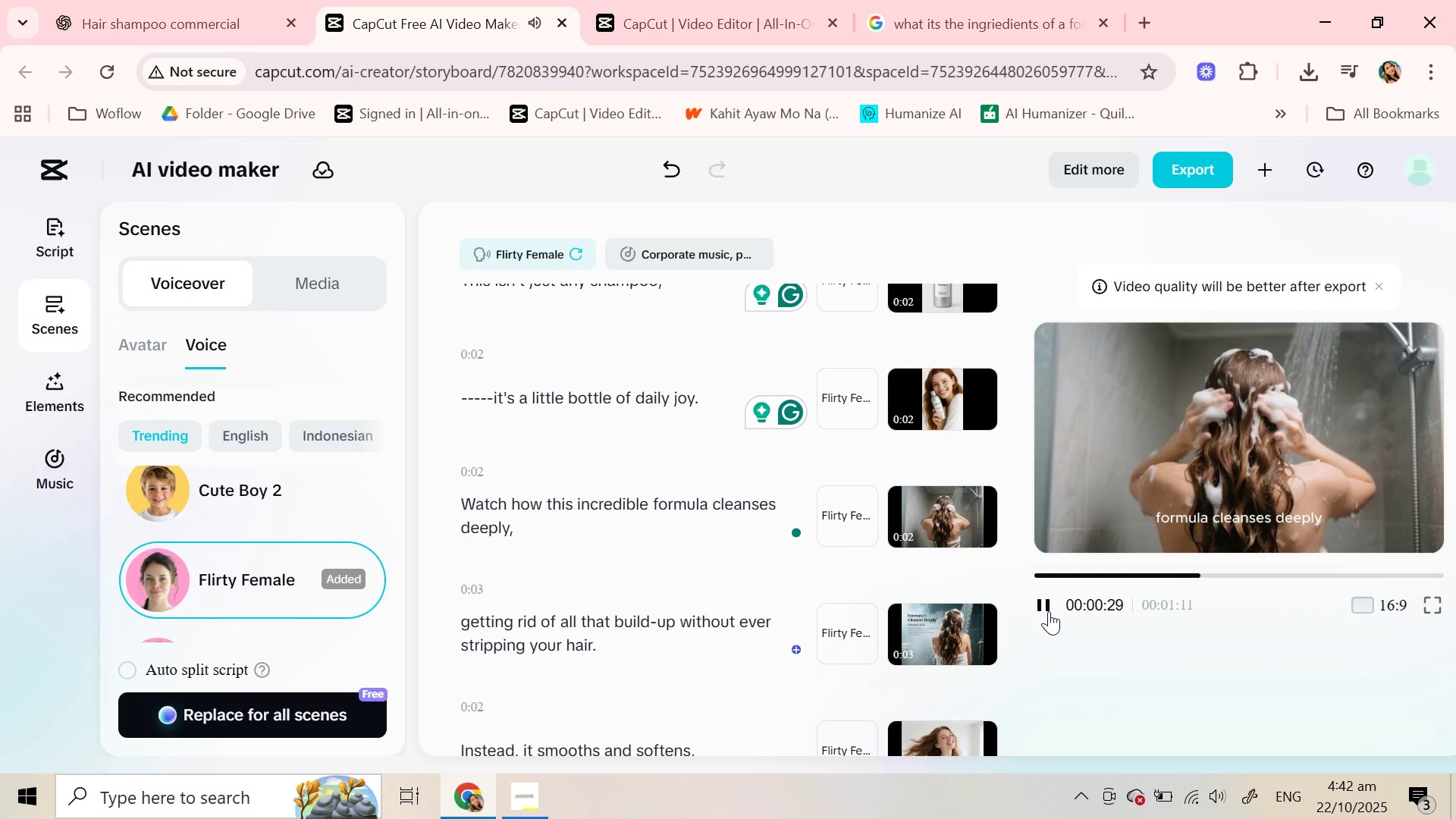 
scroll: coordinate [563, 447], scroll_direction: up, amount: 3.0
 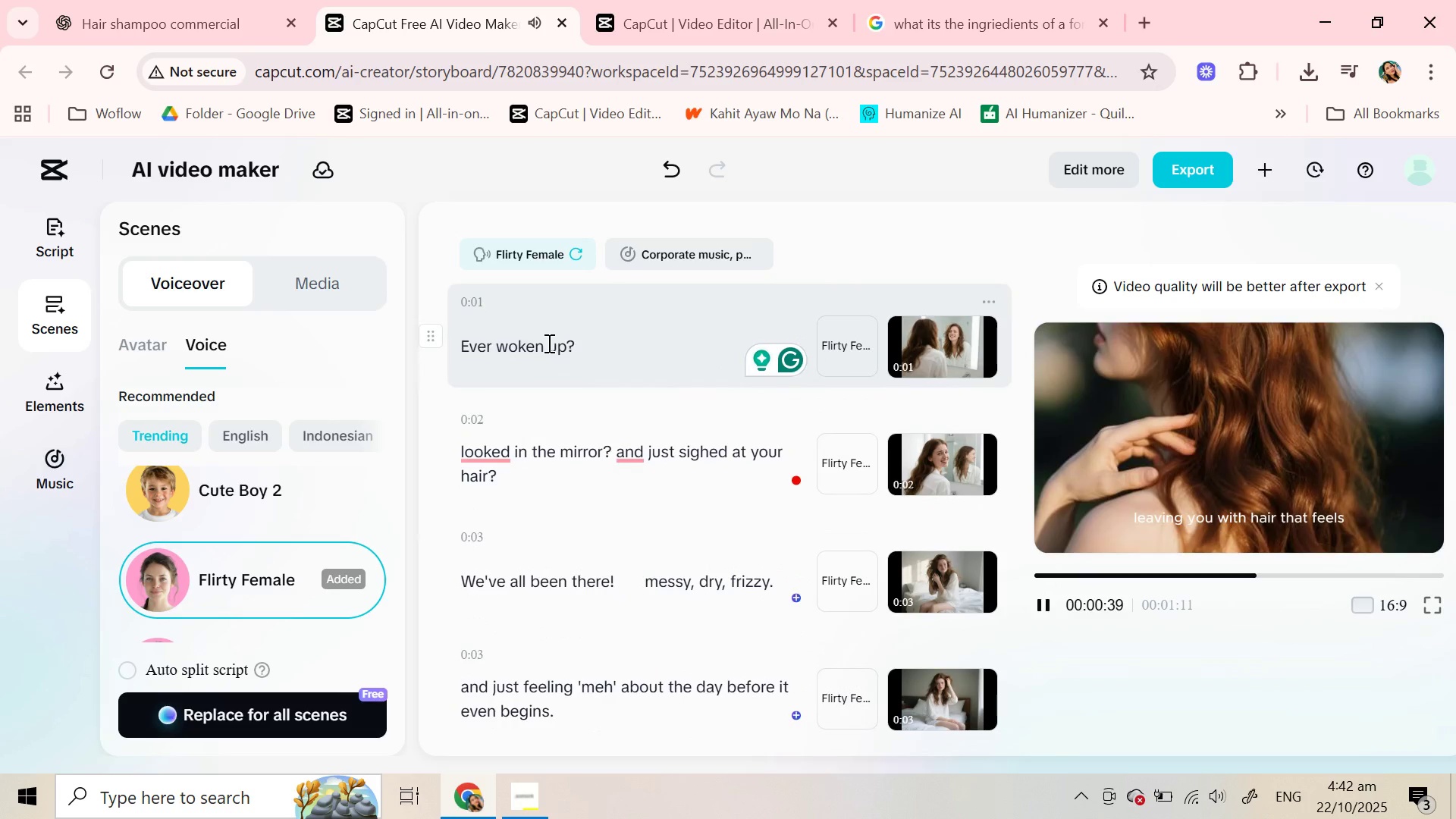 
wait(6.85)
 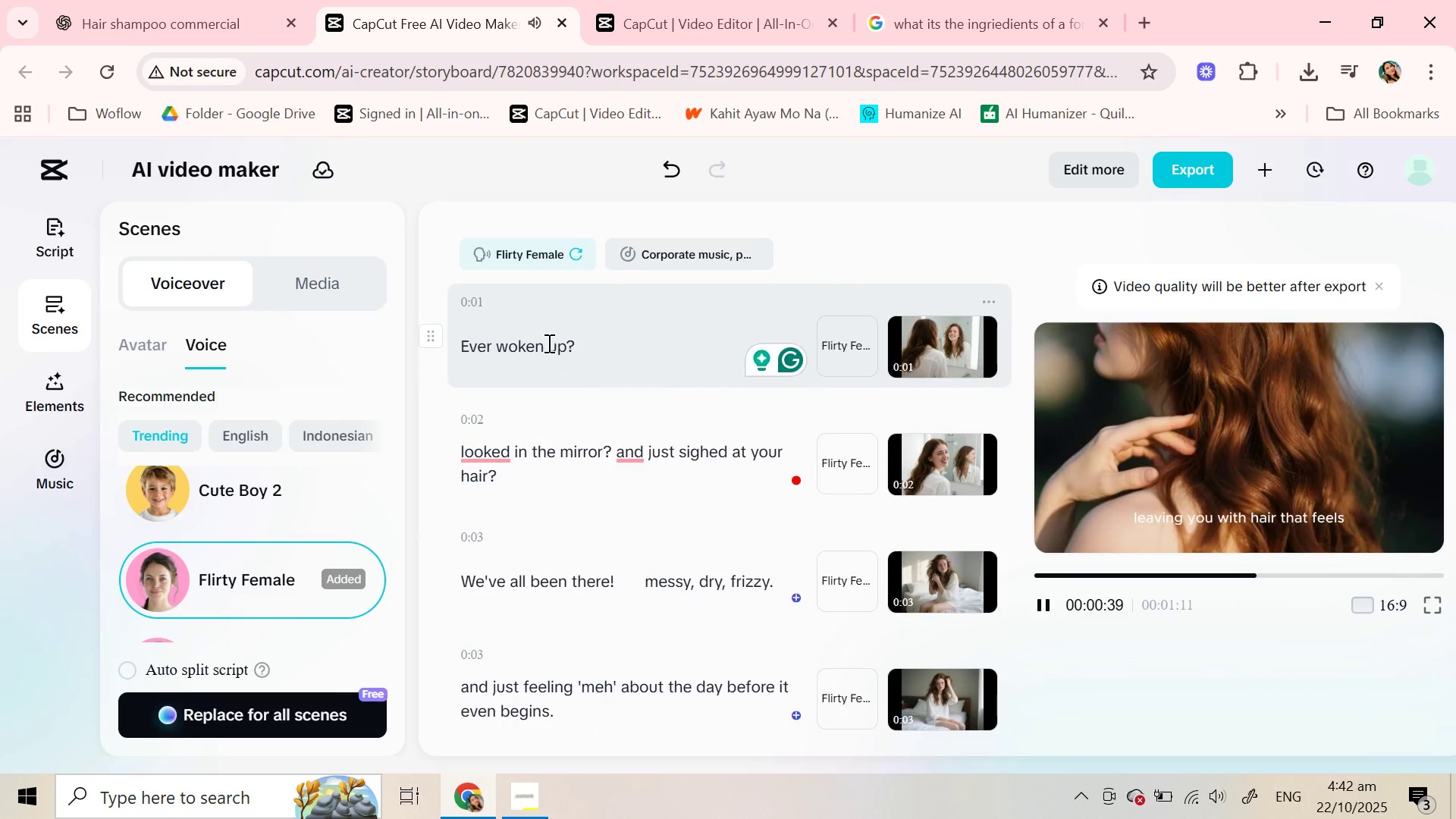 
left_click([674, 585])
 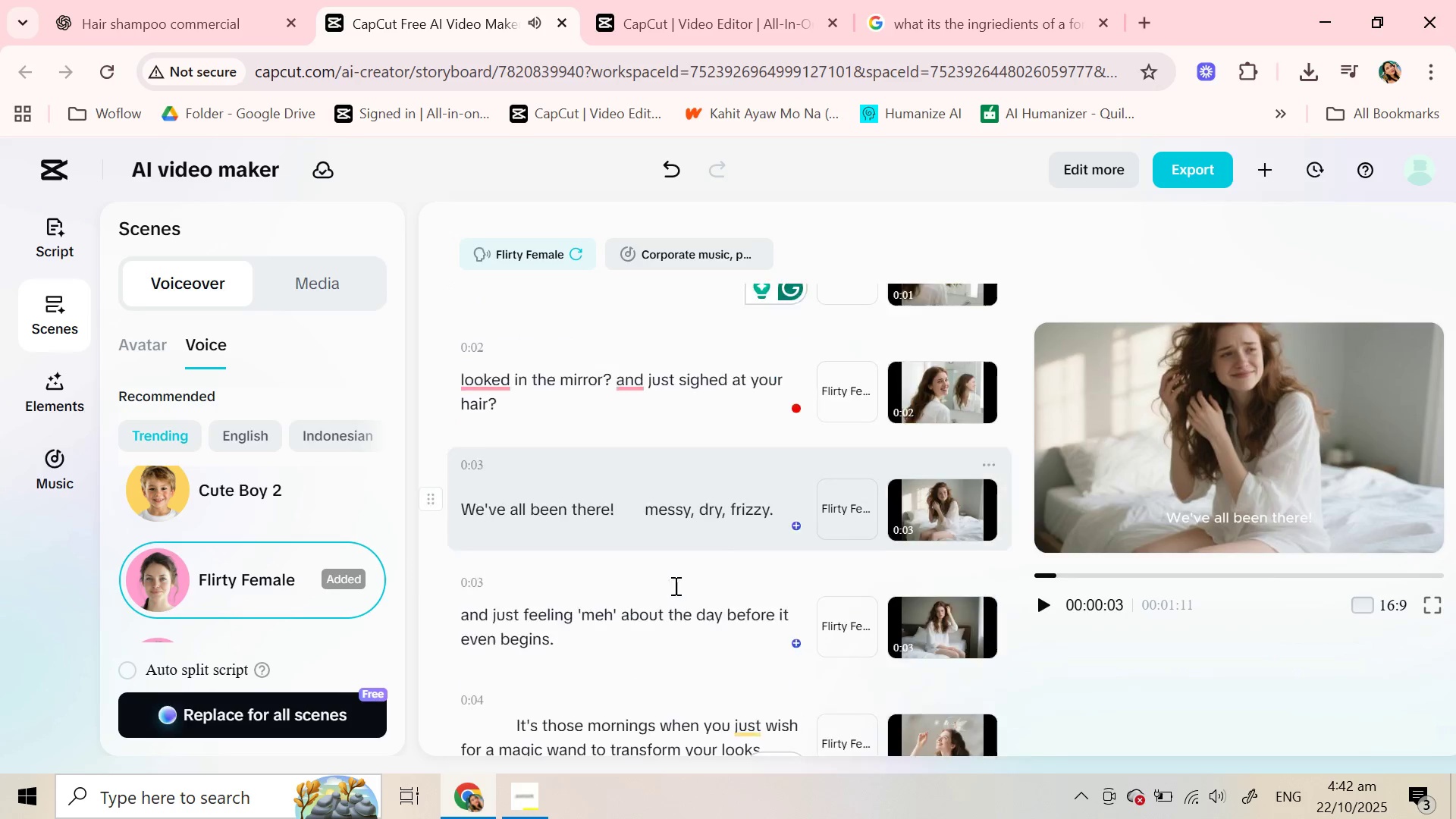 
scroll: coordinate [674, 585], scroll_direction: down, amount: 9.0
 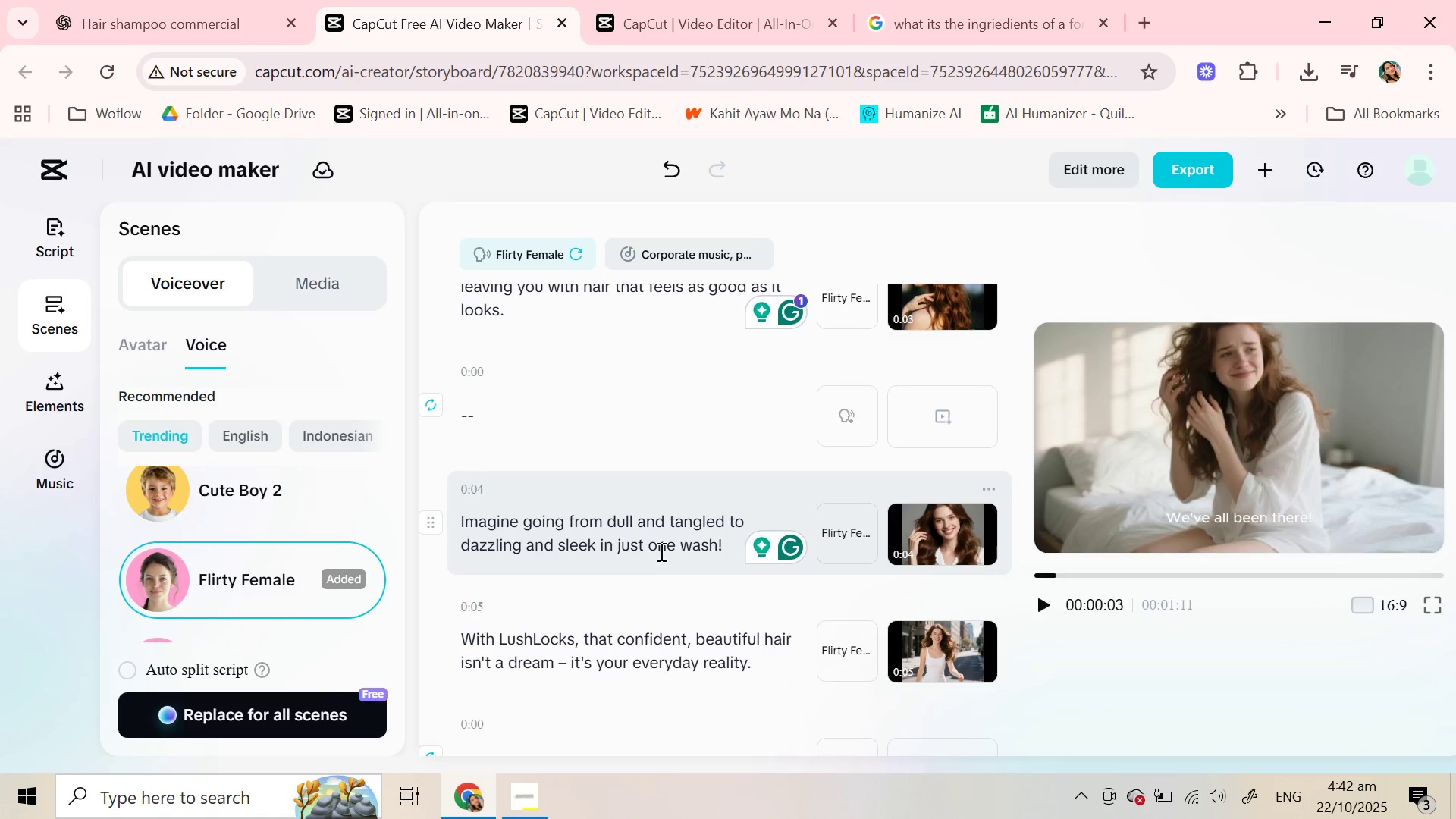 
left_click([657, 548])
 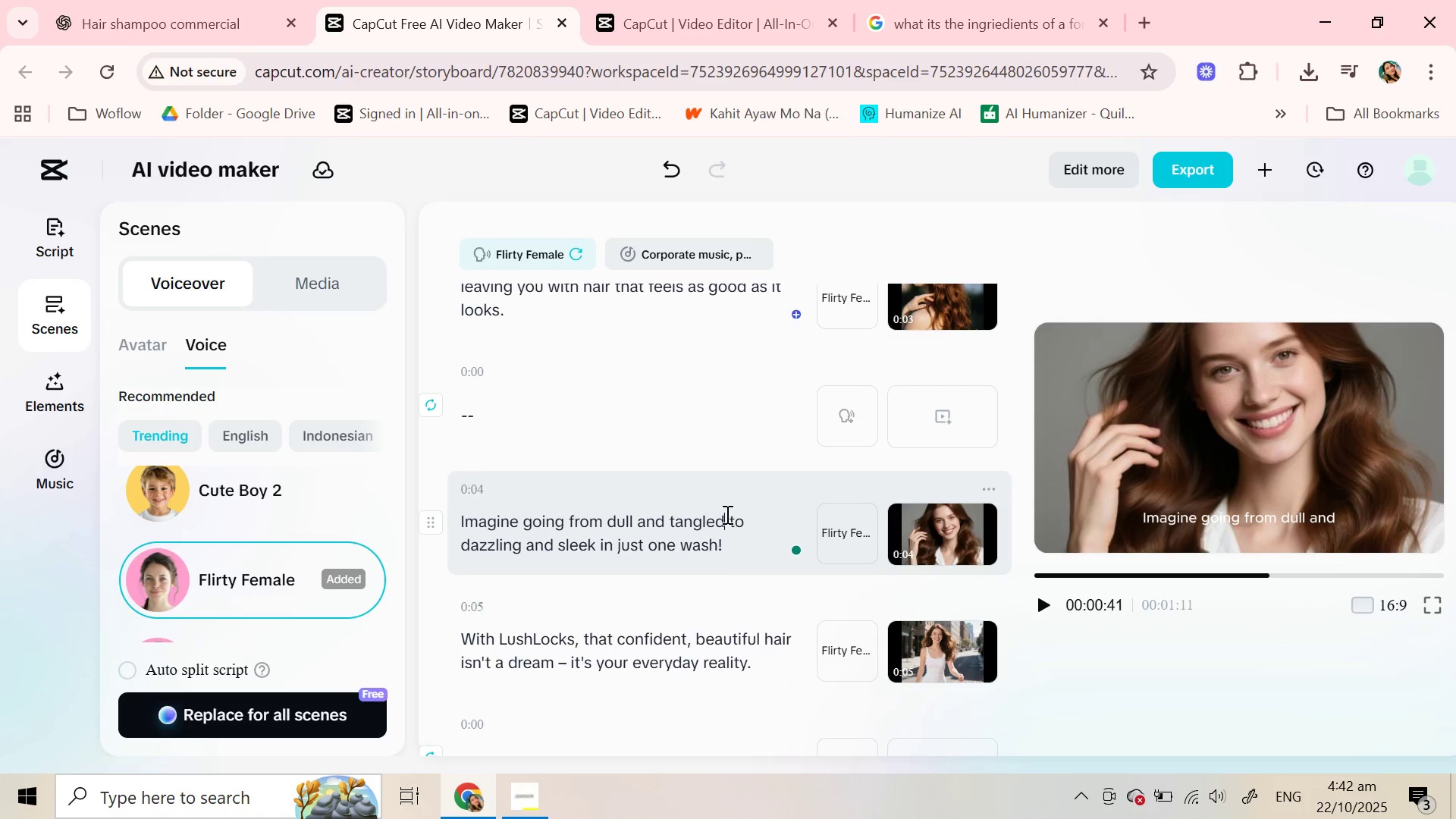 
left_click([726, 514])
 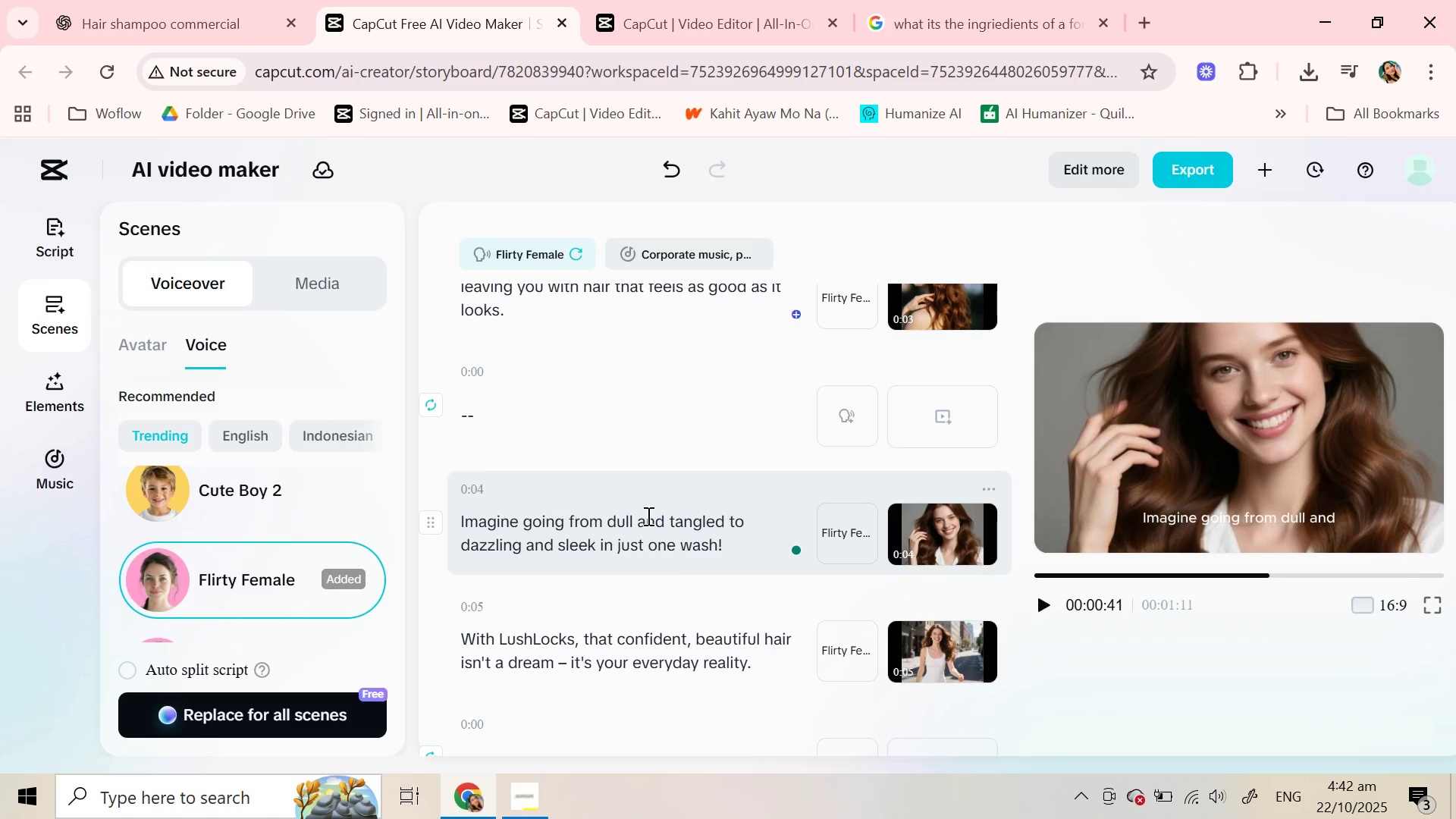 
left_click([641, 515])
 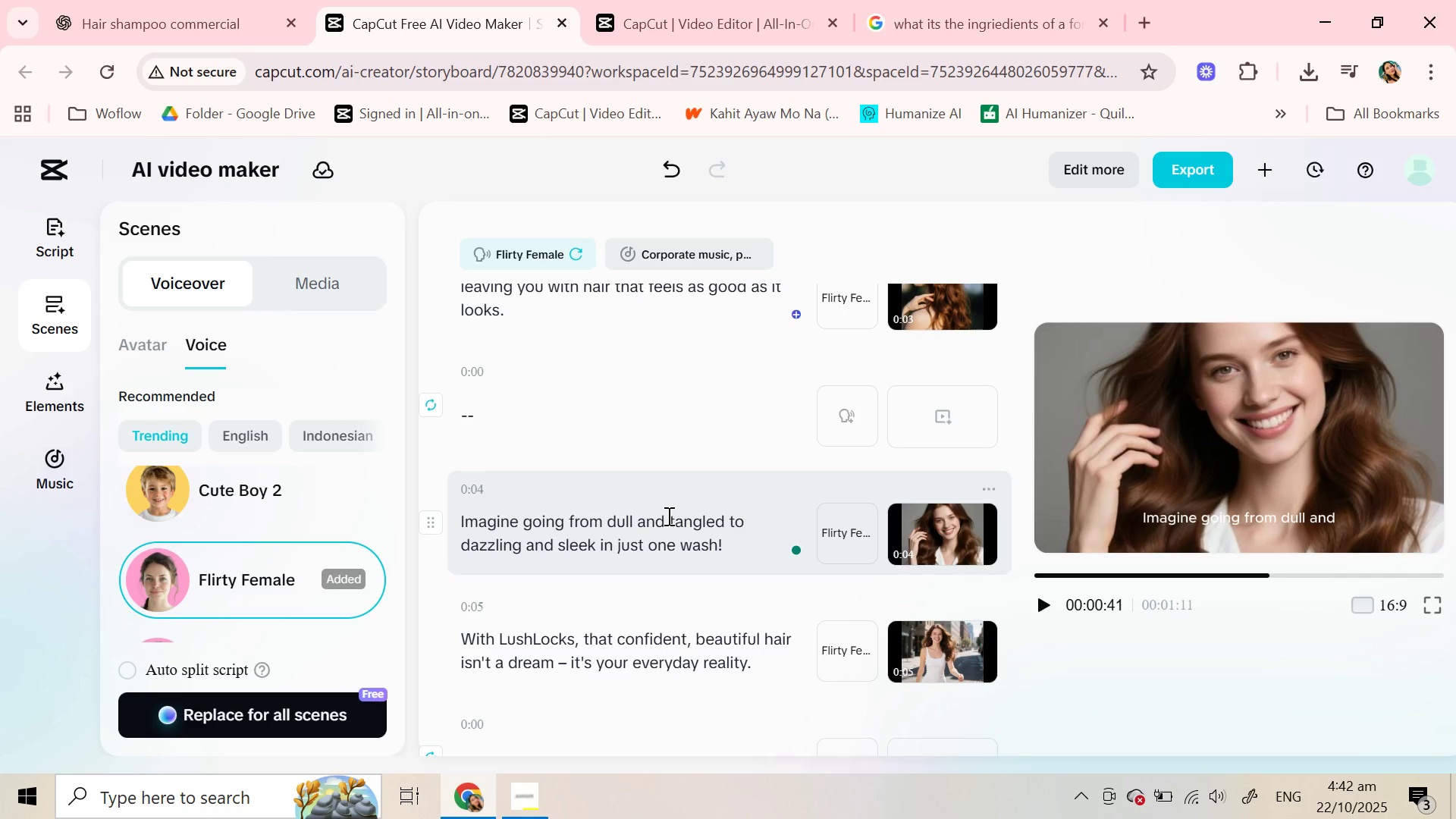 
left_click([667, 516])
 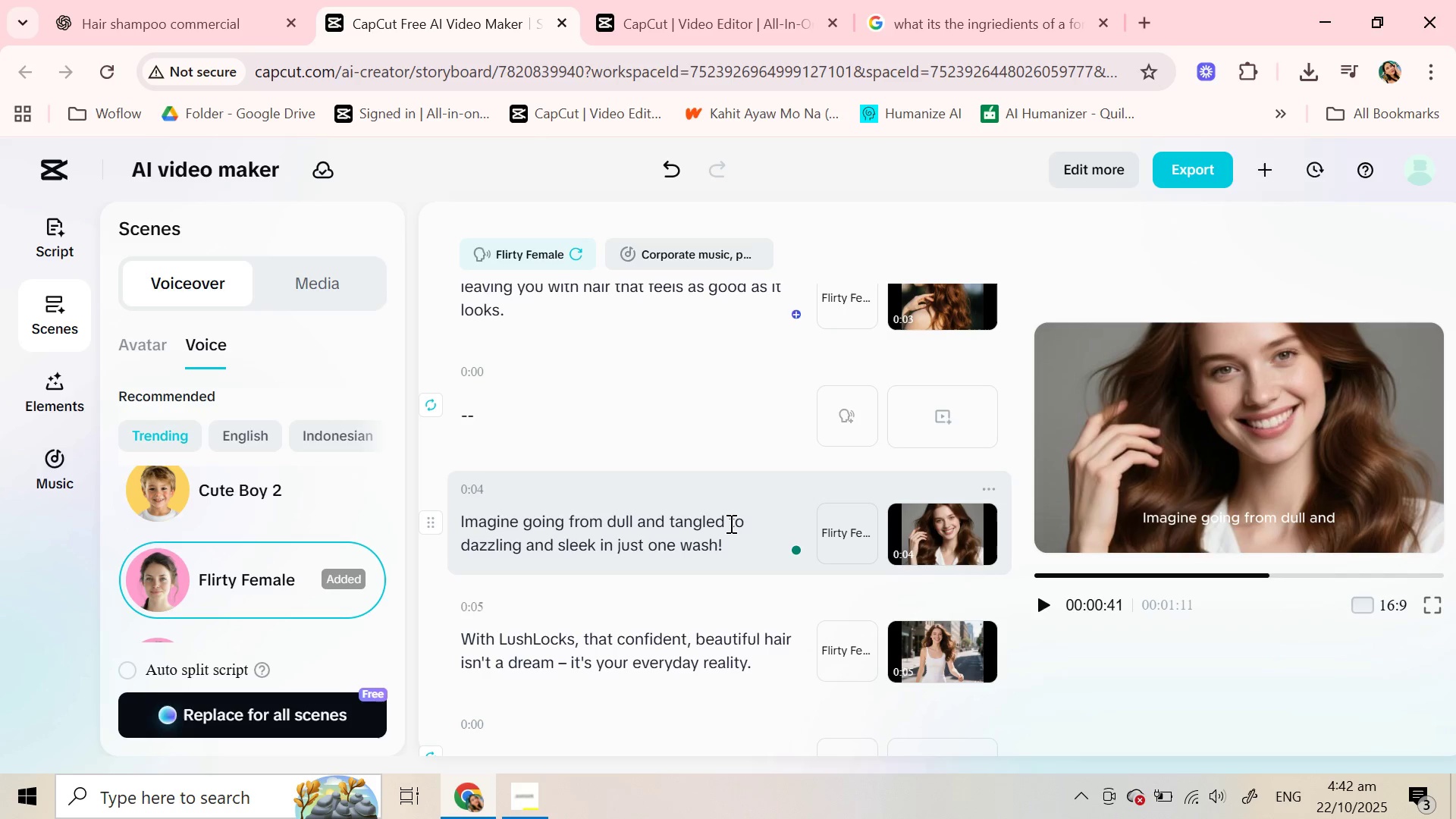 
left_click([730, 523])
 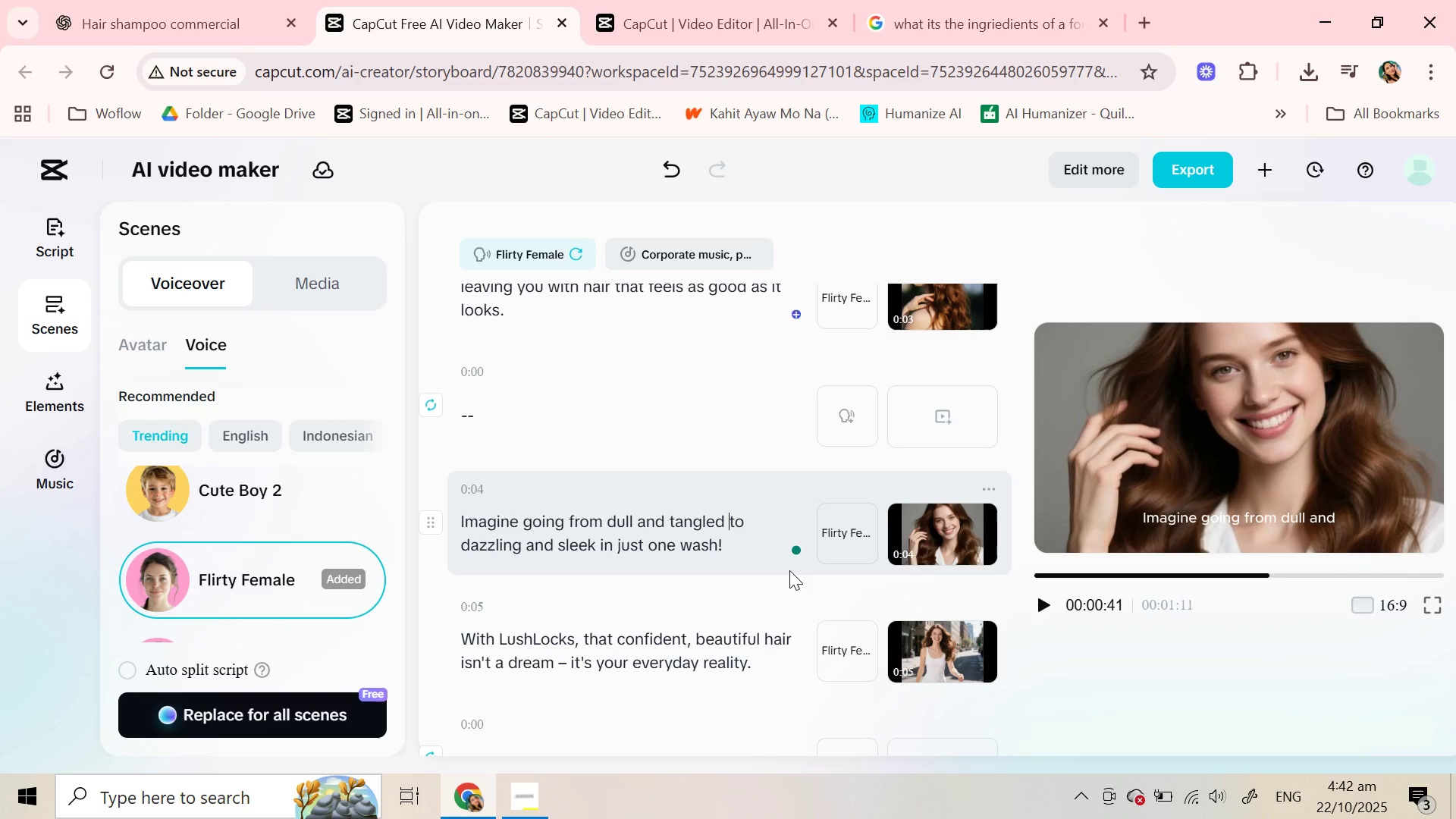 
key(Enter)
 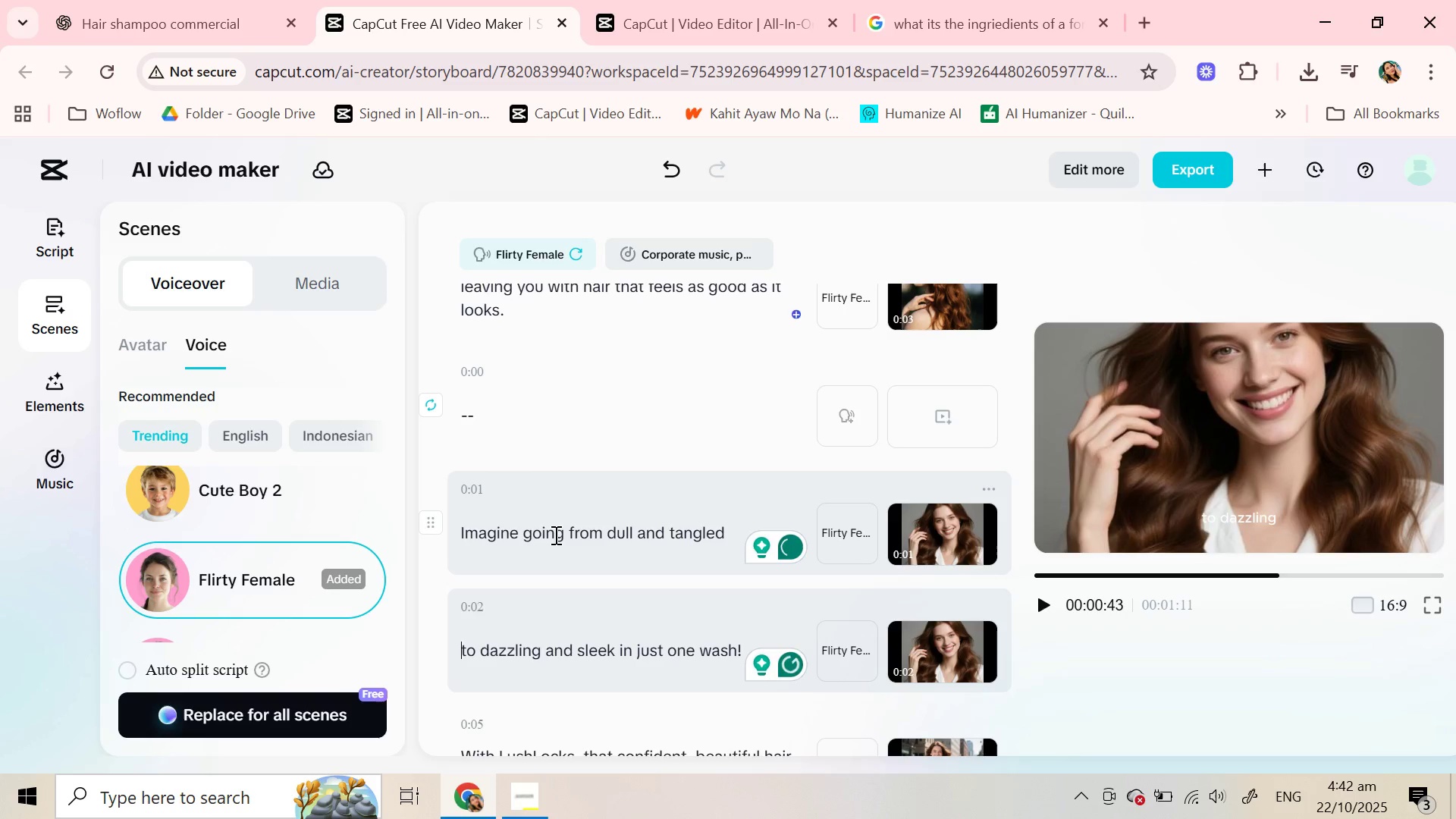 
wait(6.33)
 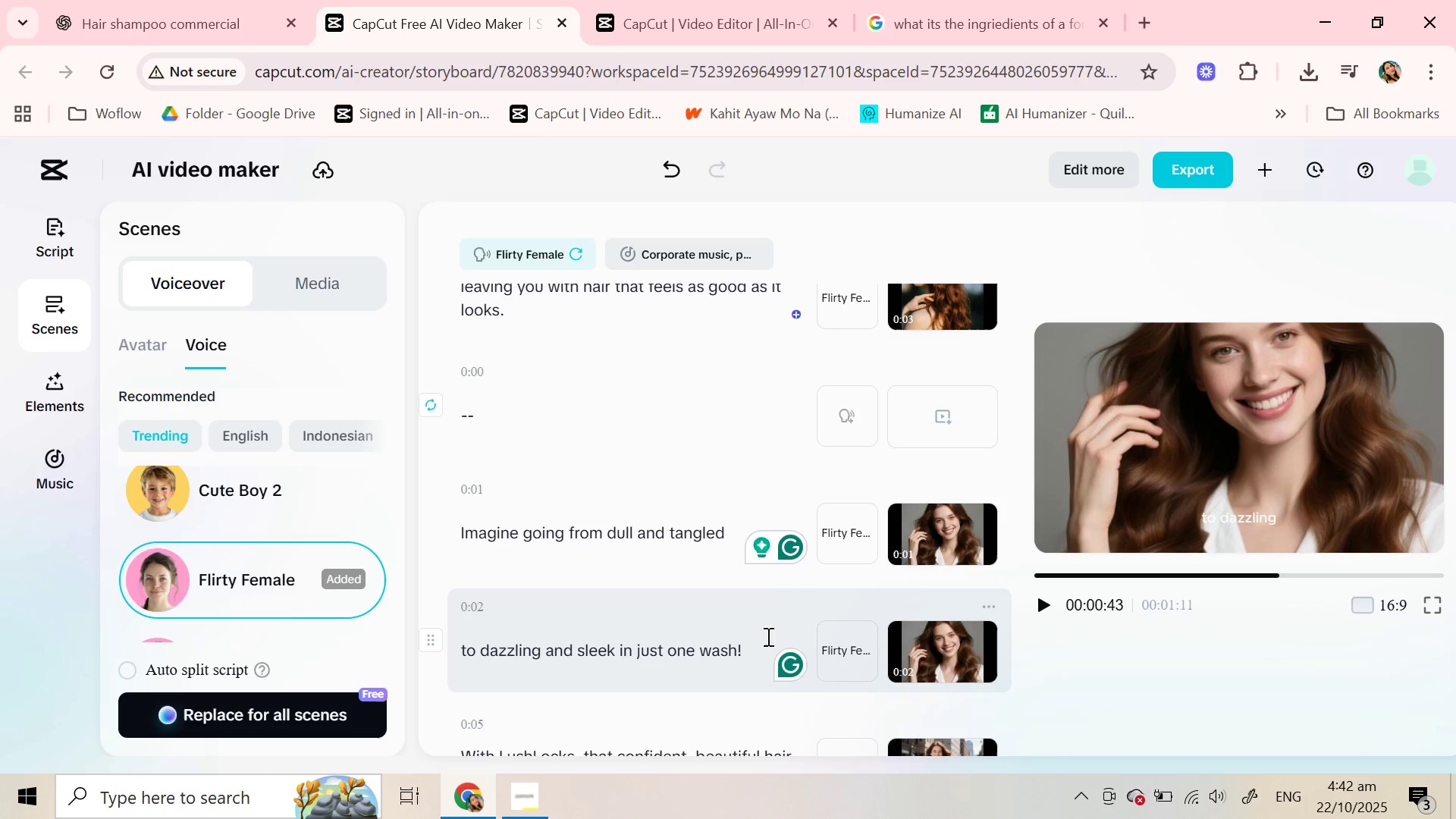 
left_click_drag(start_coordinate=[608, 538], to_coordinate=[729, 529])
 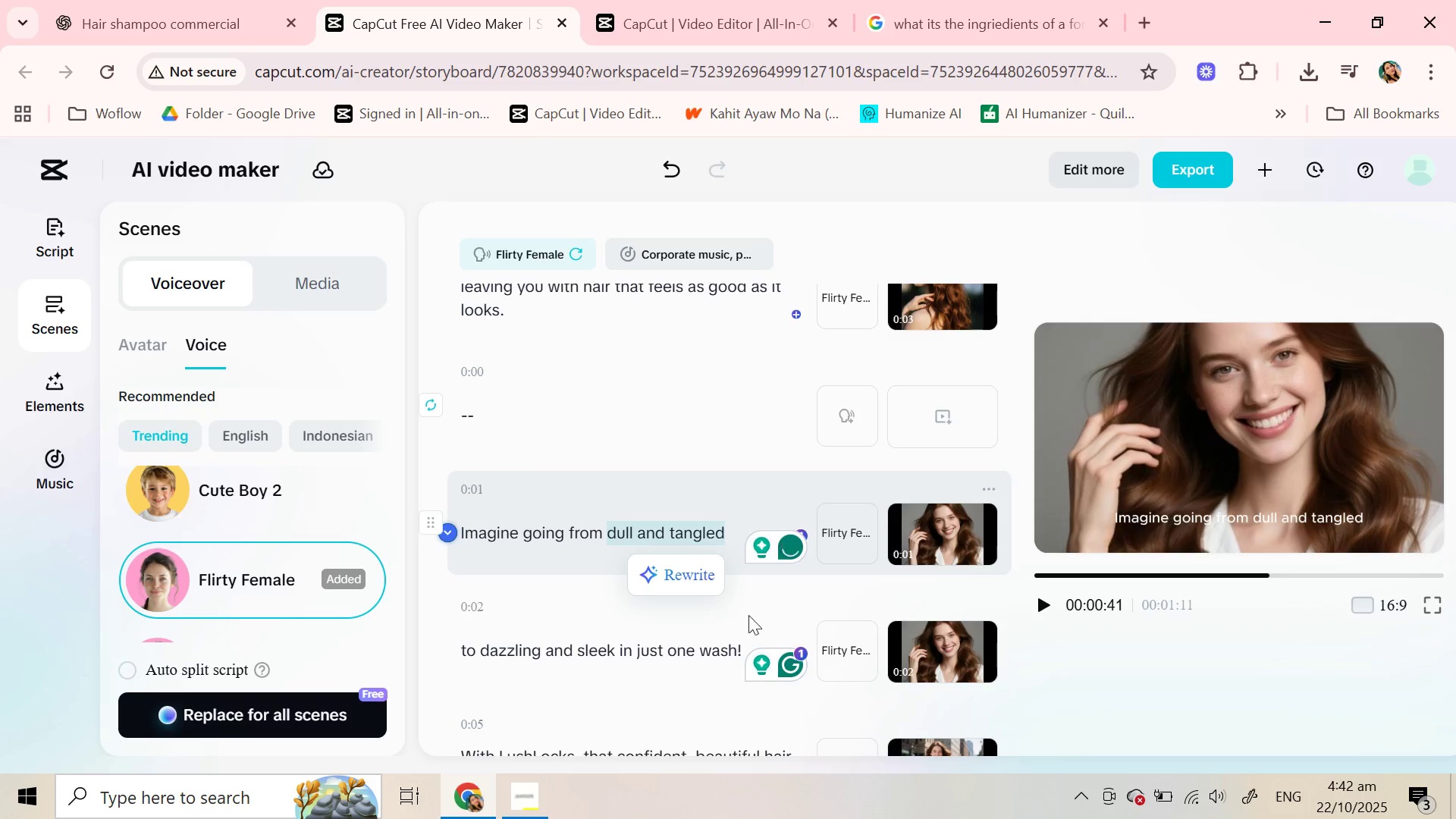 
key(Control+C)
 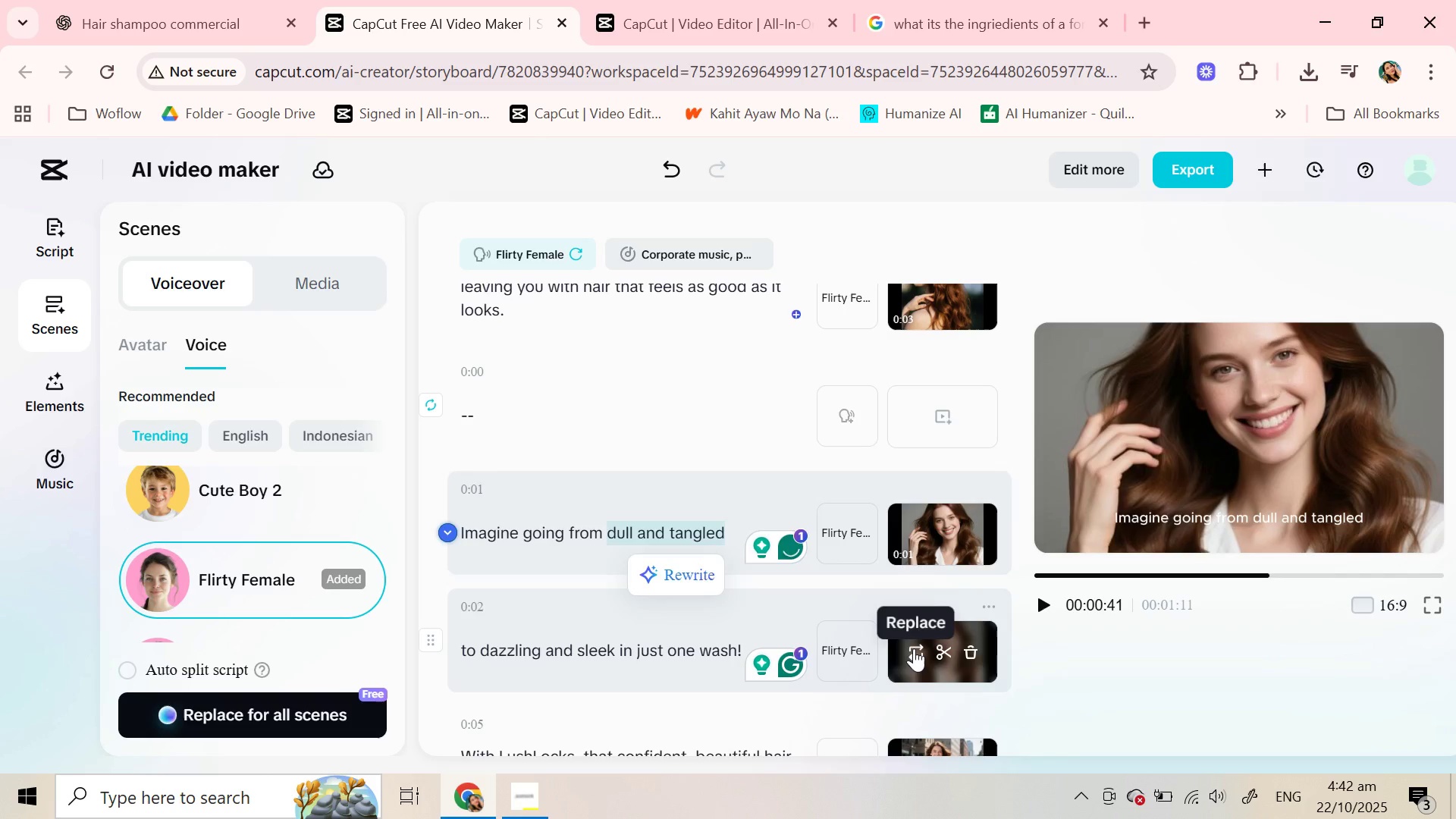 
left_click([914, 648])
 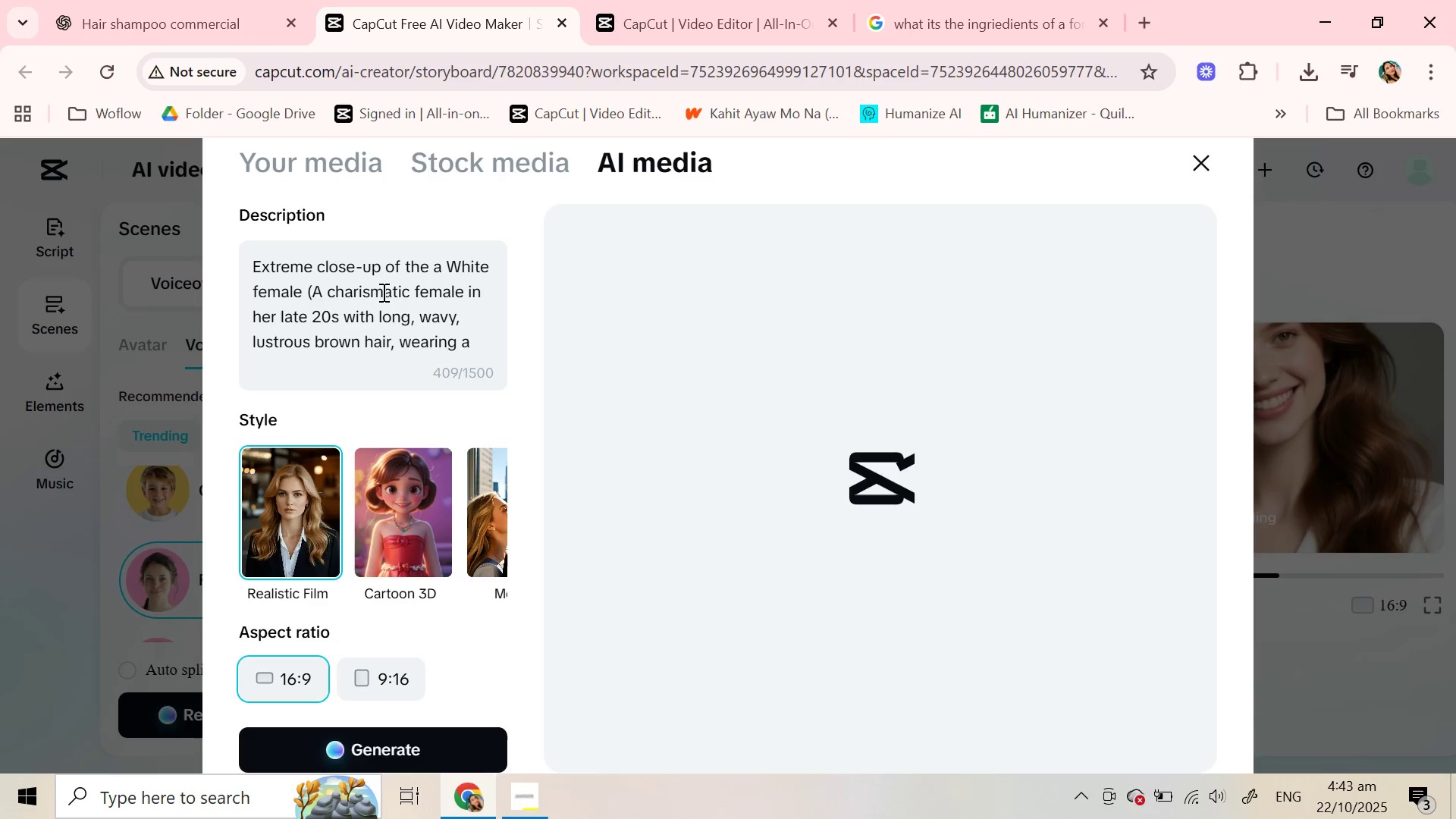 
scroll: coordinate [378, 297], scroll_direction: down, amount: 1.0
 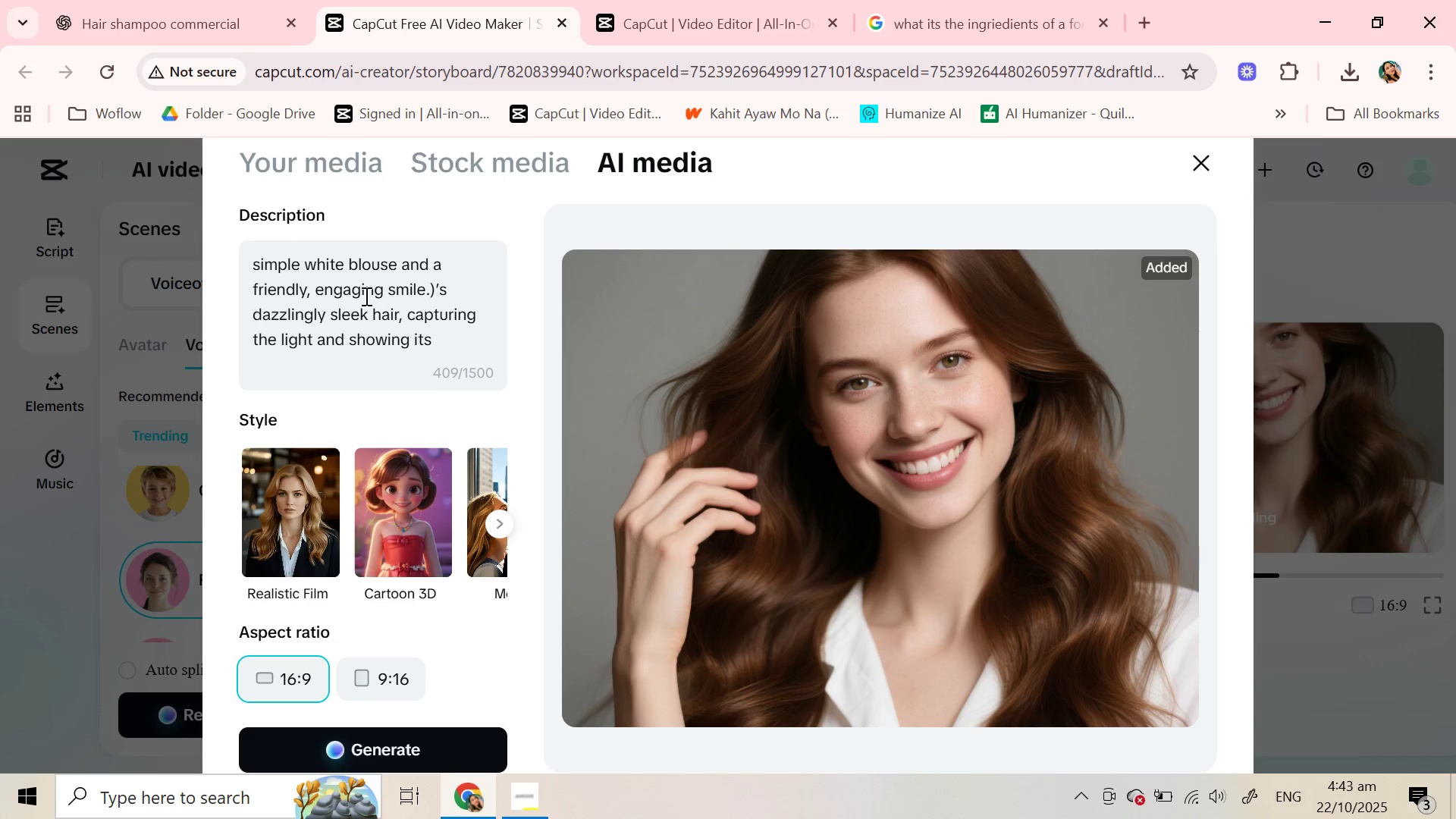 
wait(8.3)
 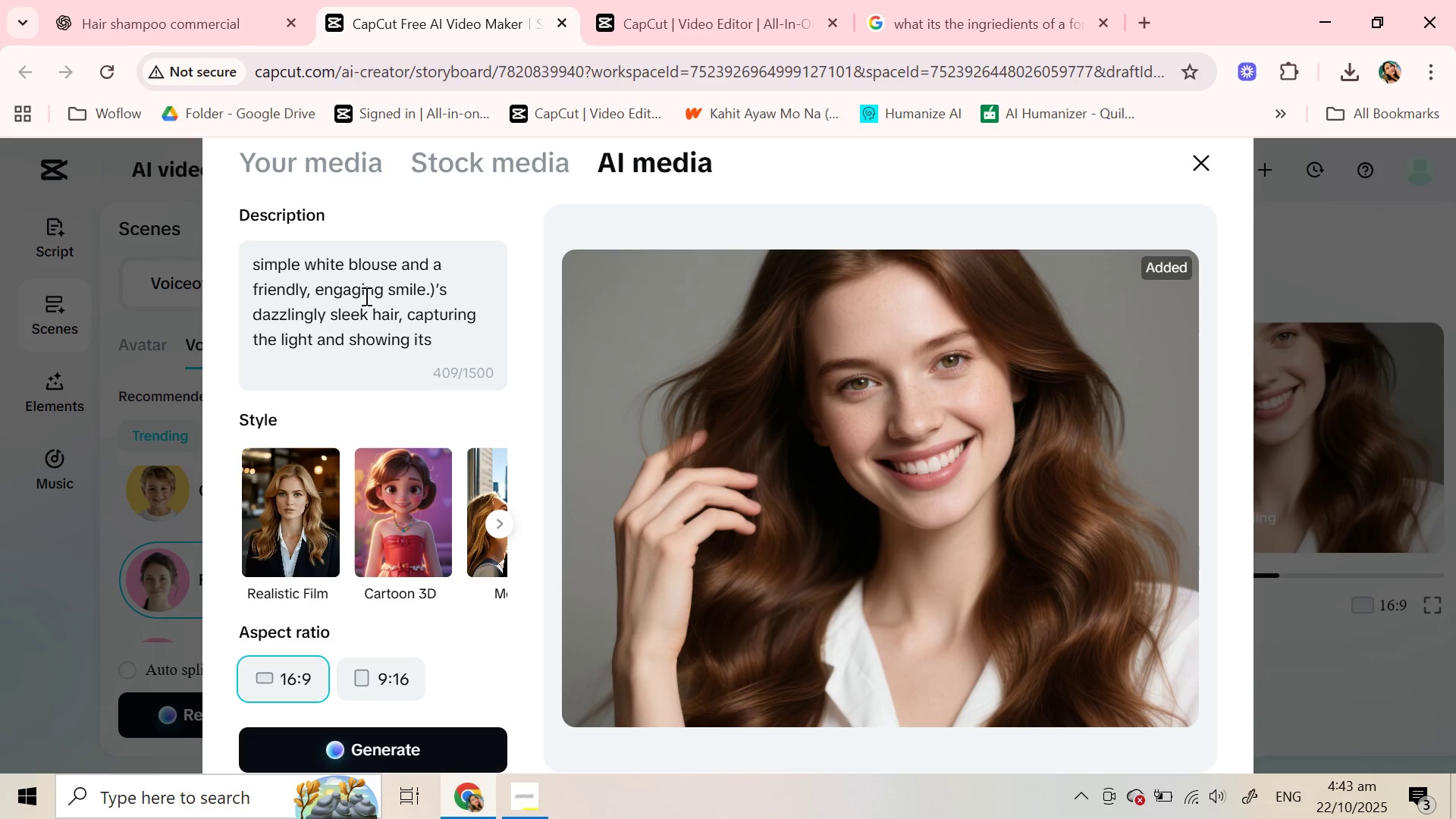 
left_click_drag(start_coordinate=[423, 286], to_coordinate=[254, 300])
 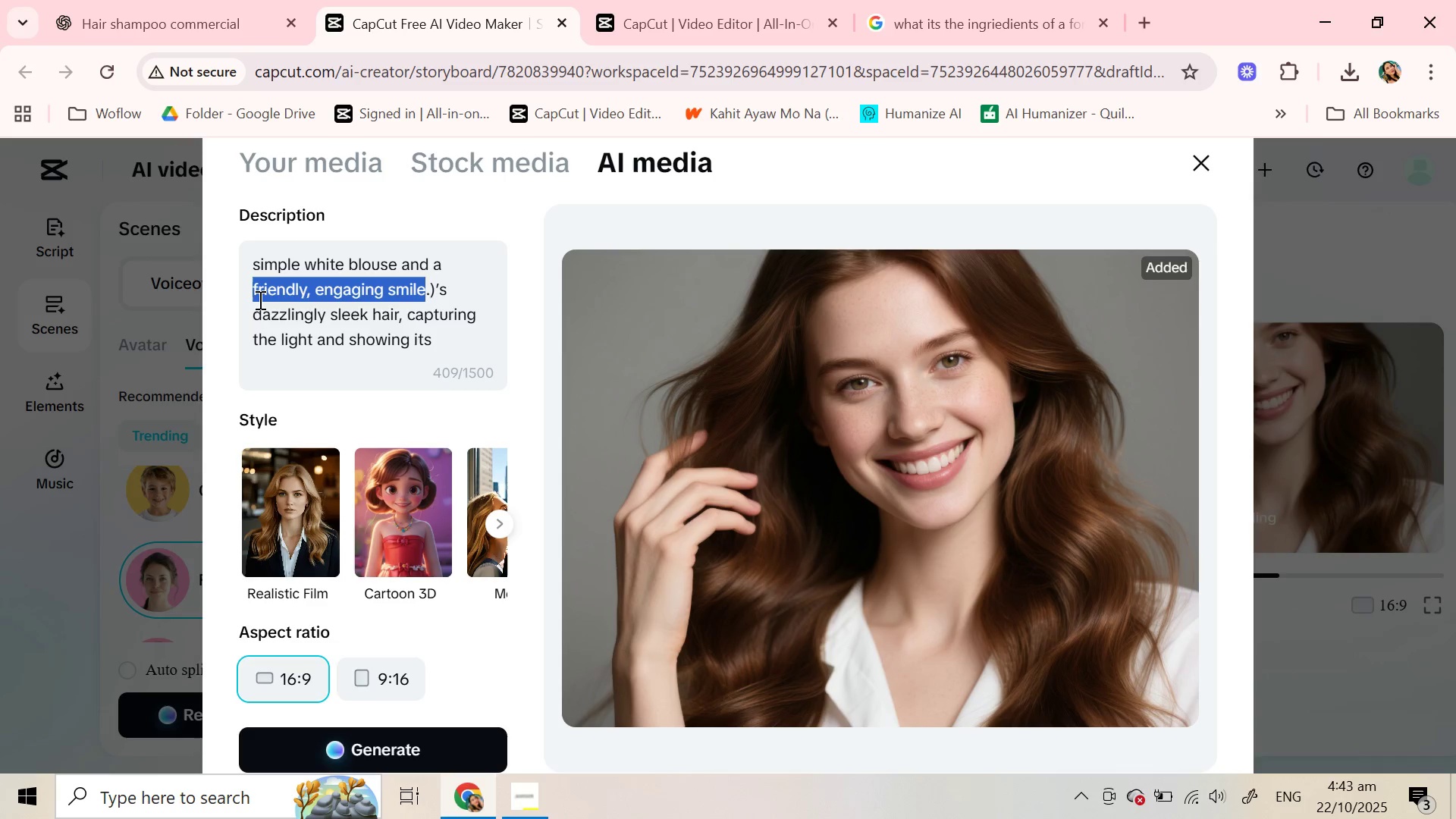 
type(i)
key(Backspace)
type(sad face)
 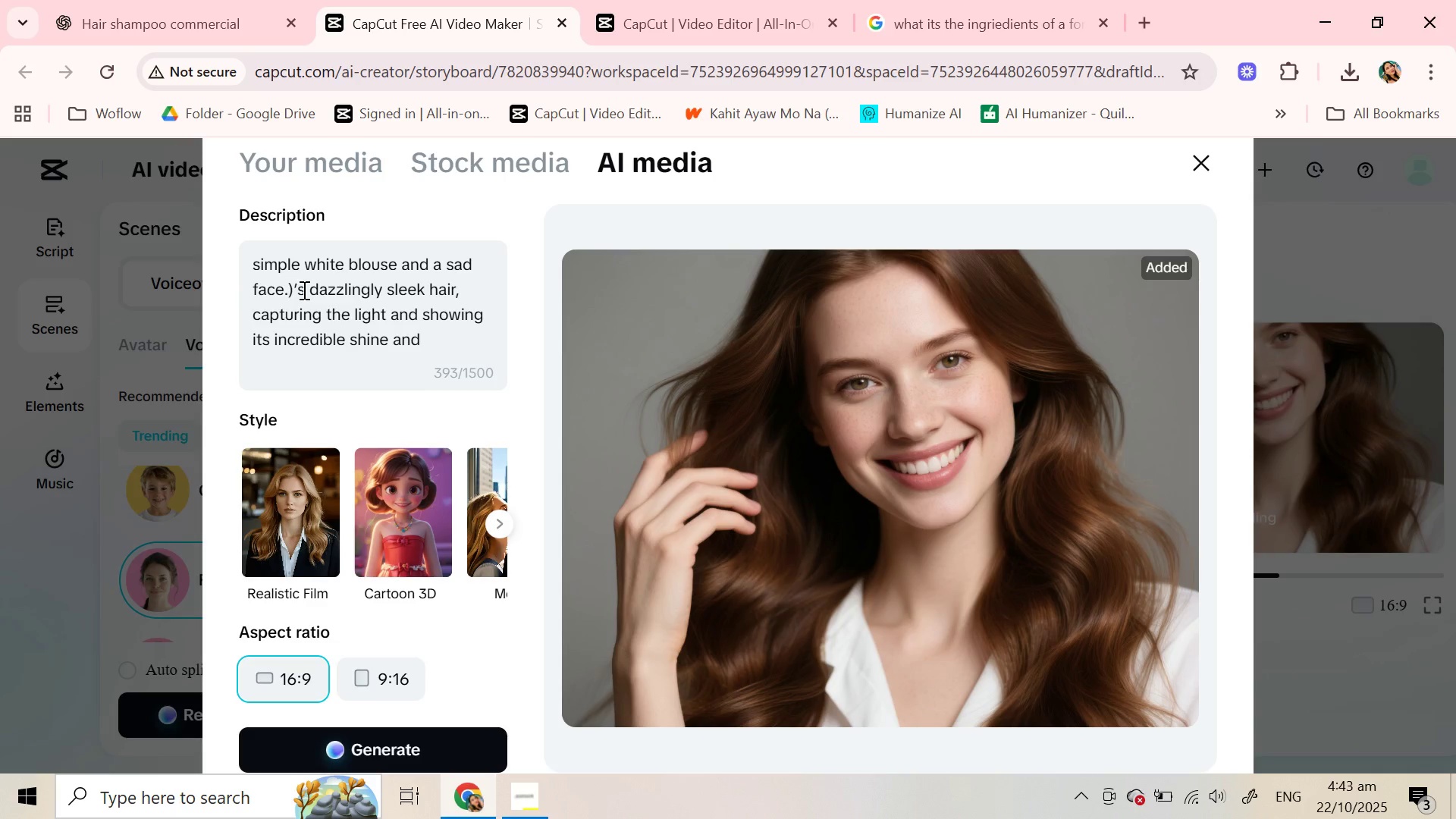 
left_click_drag(start_coordinate=[300, 285], to_coordinate=[425, 288])
 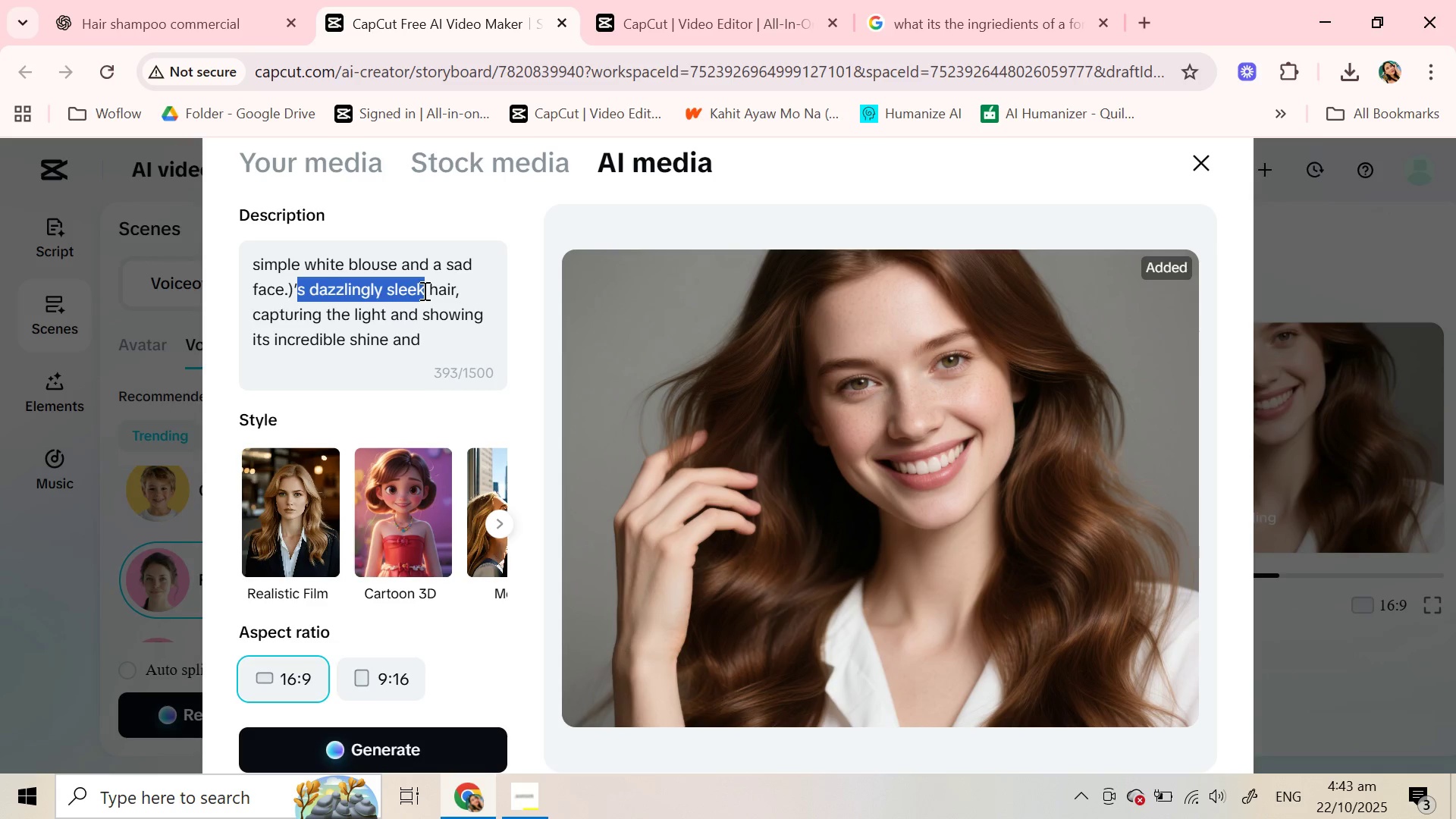 
type(the)
 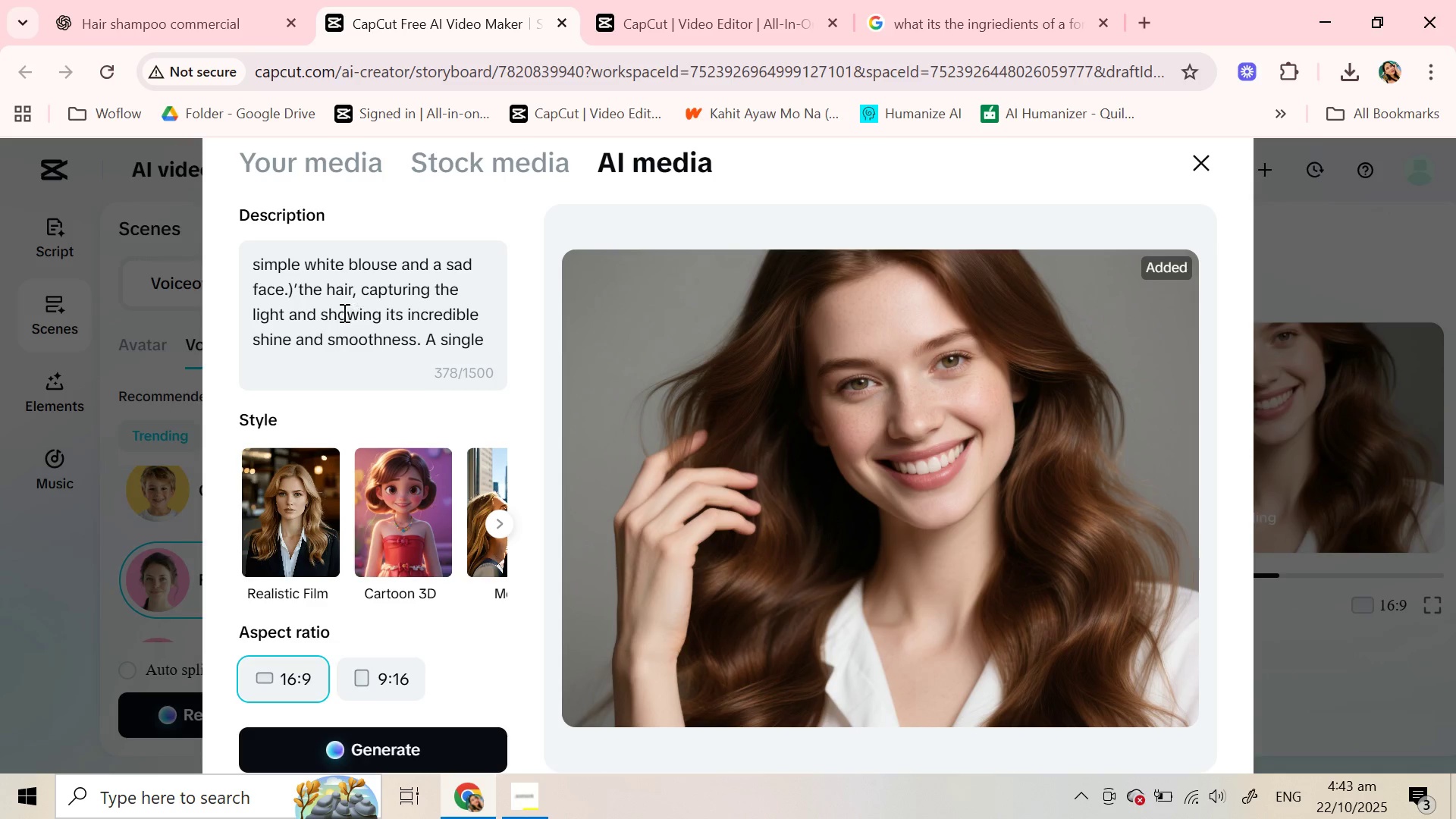 
left_click_drag(start_coordinate=[381, 315], to_coordinate=[538, 341])
 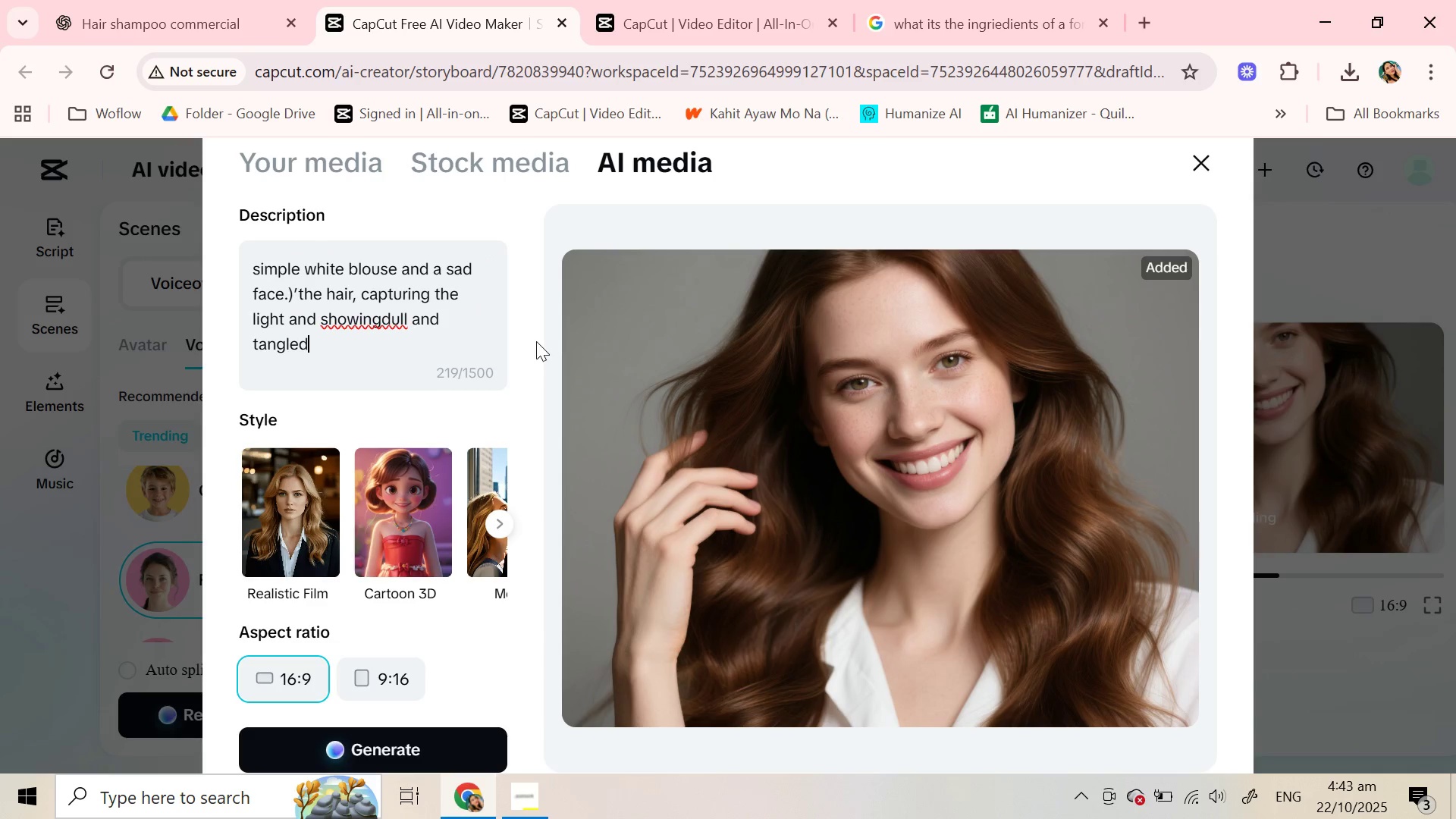 
scroll: coordinate [416, 316], scroll_direction: up, amount: 1.0
 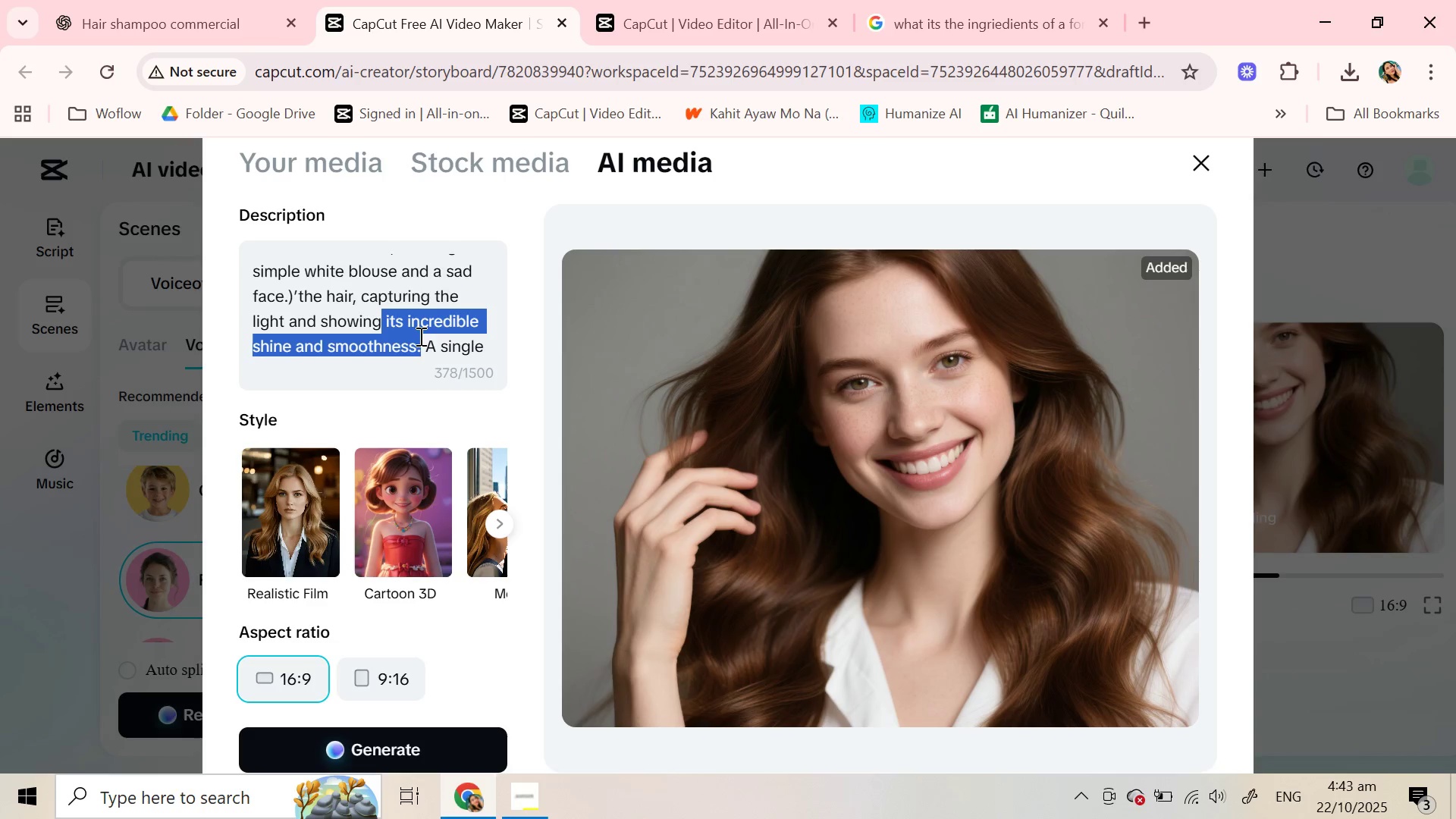 
scroll: coordinate [414, 338], scroll_direction: down, amount: 2.0
 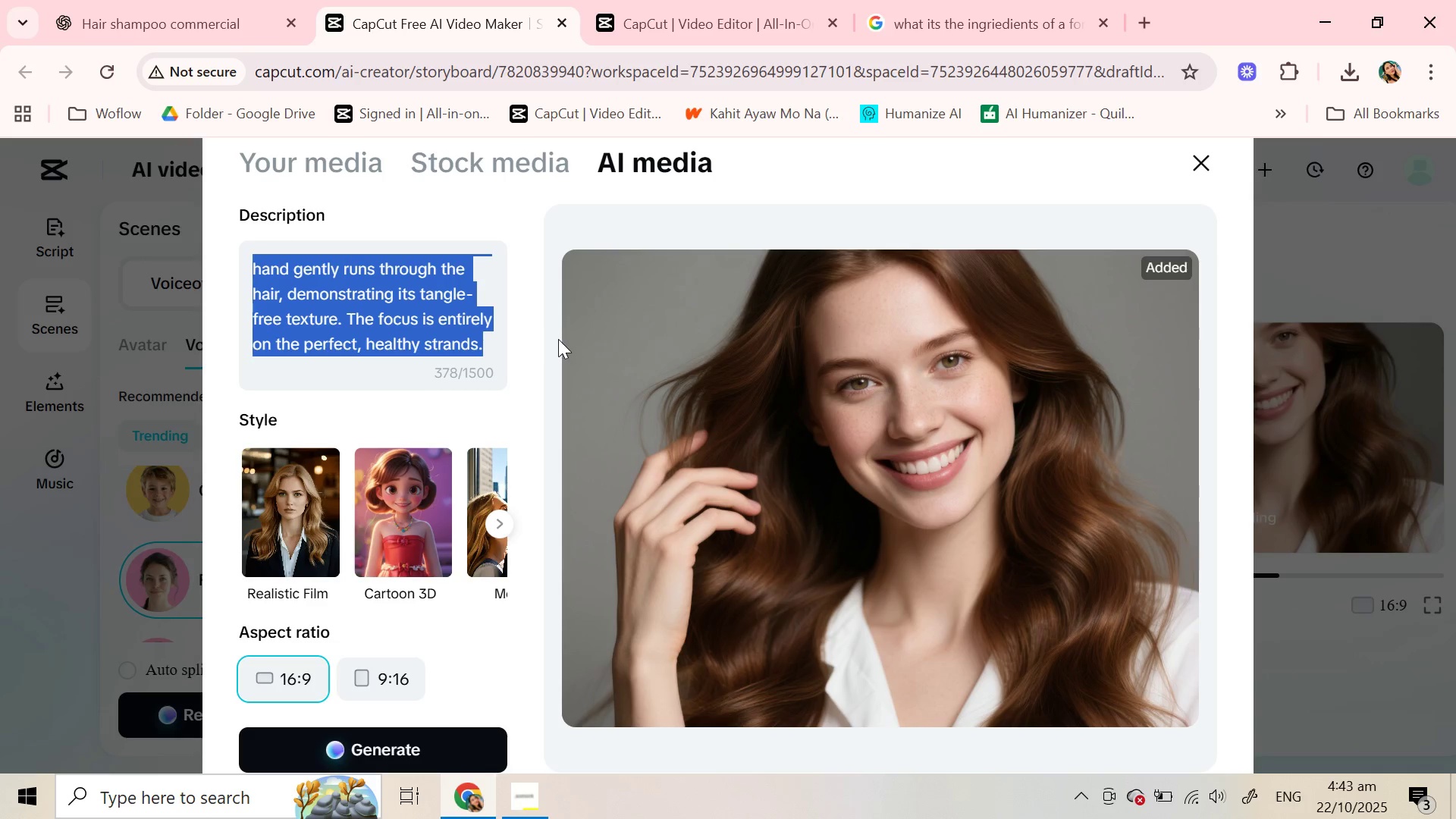 
key(Control+V)
 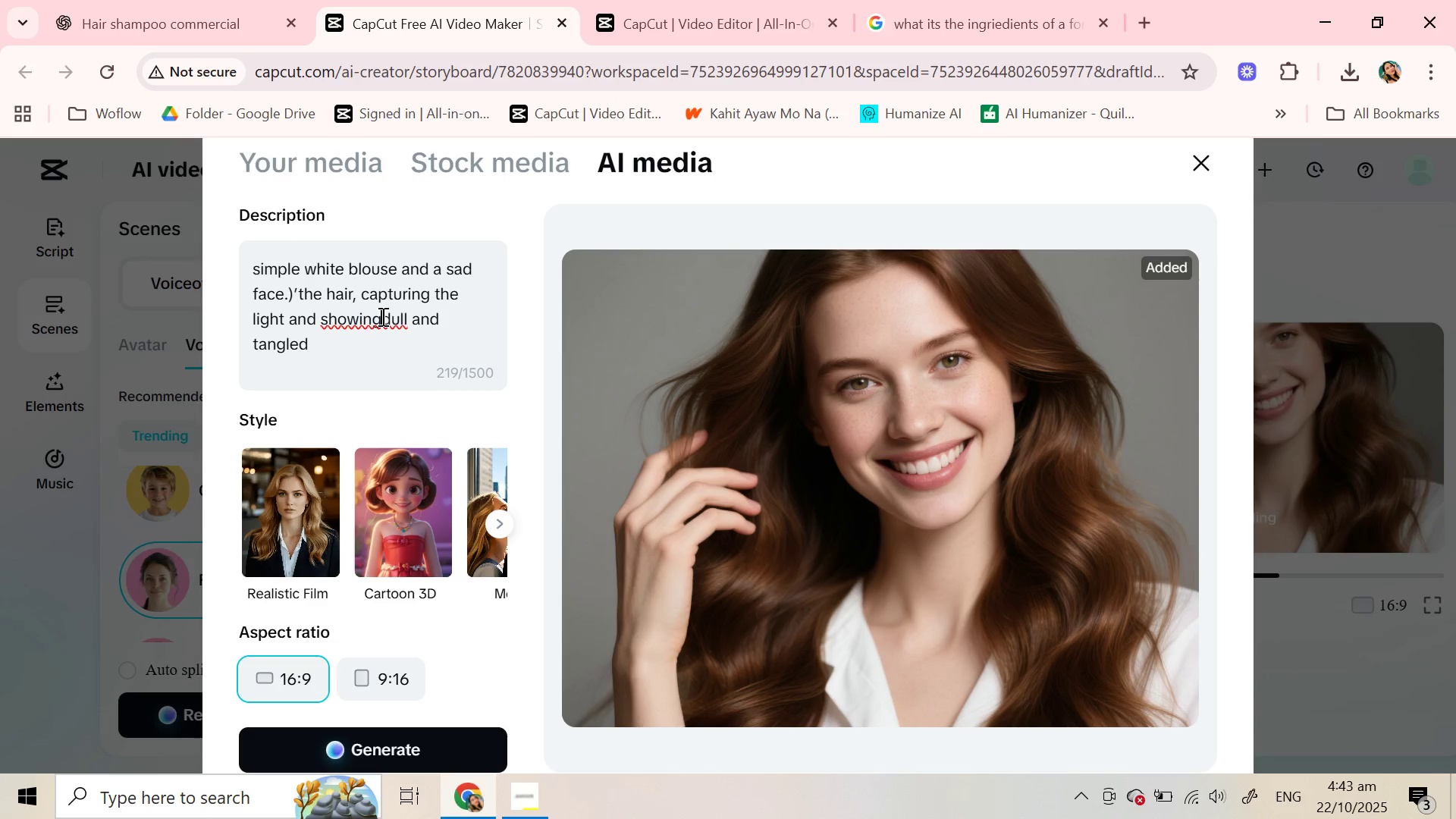 
left_click([381, 316])
 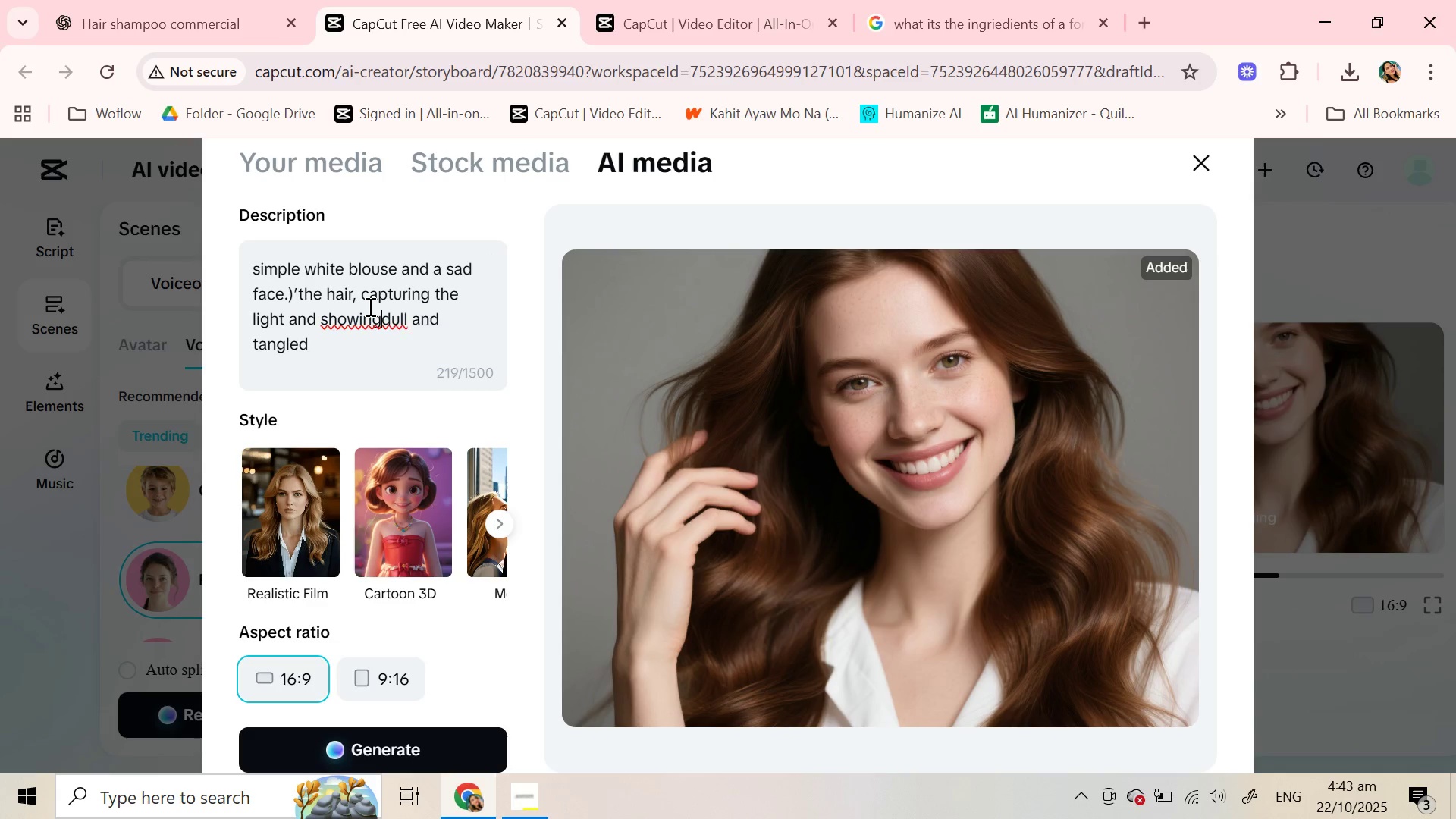 
key(Space)
 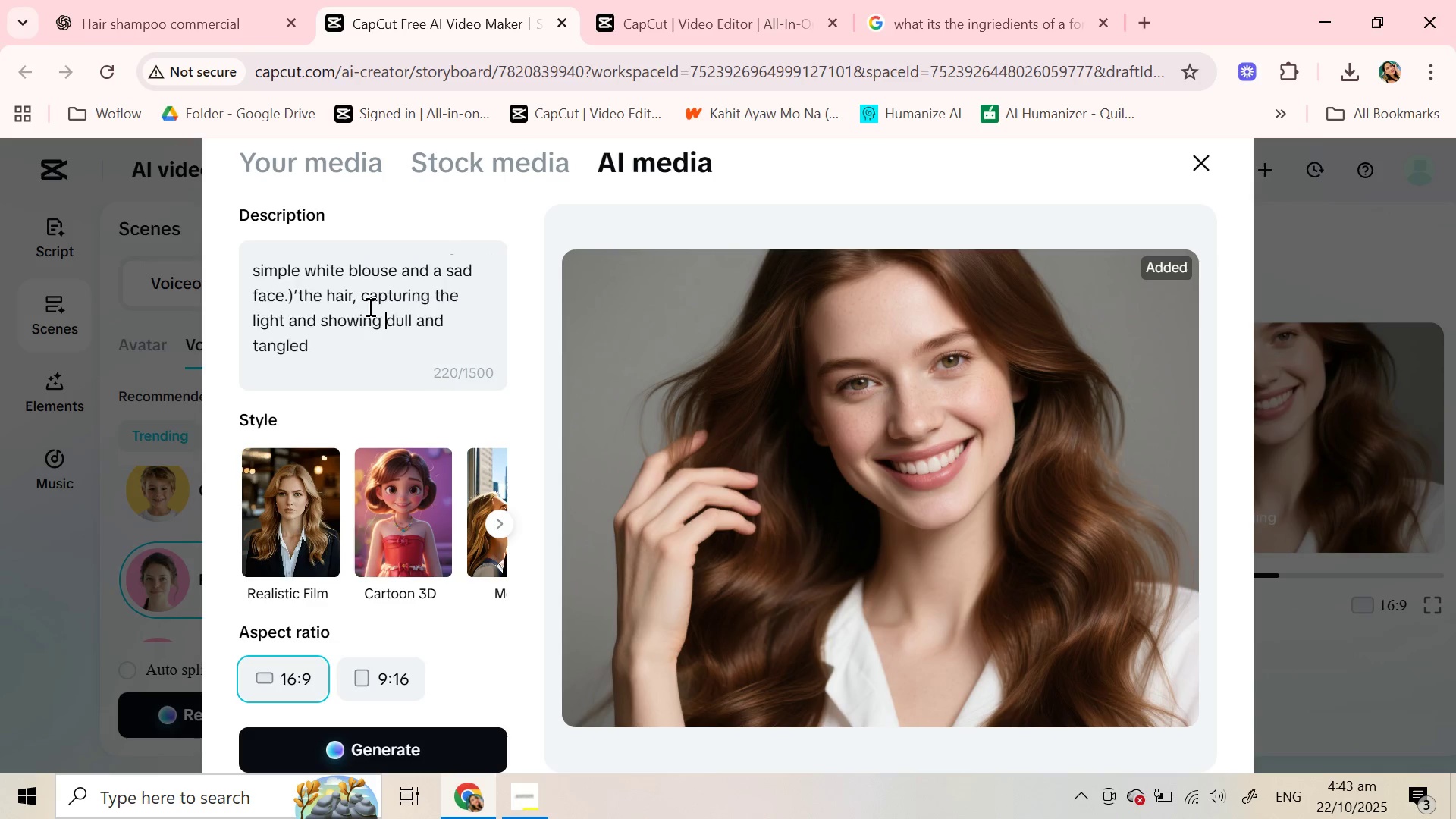 
scroll: coordinate [366, 305], scroll_direction: up, amount: 2.0
 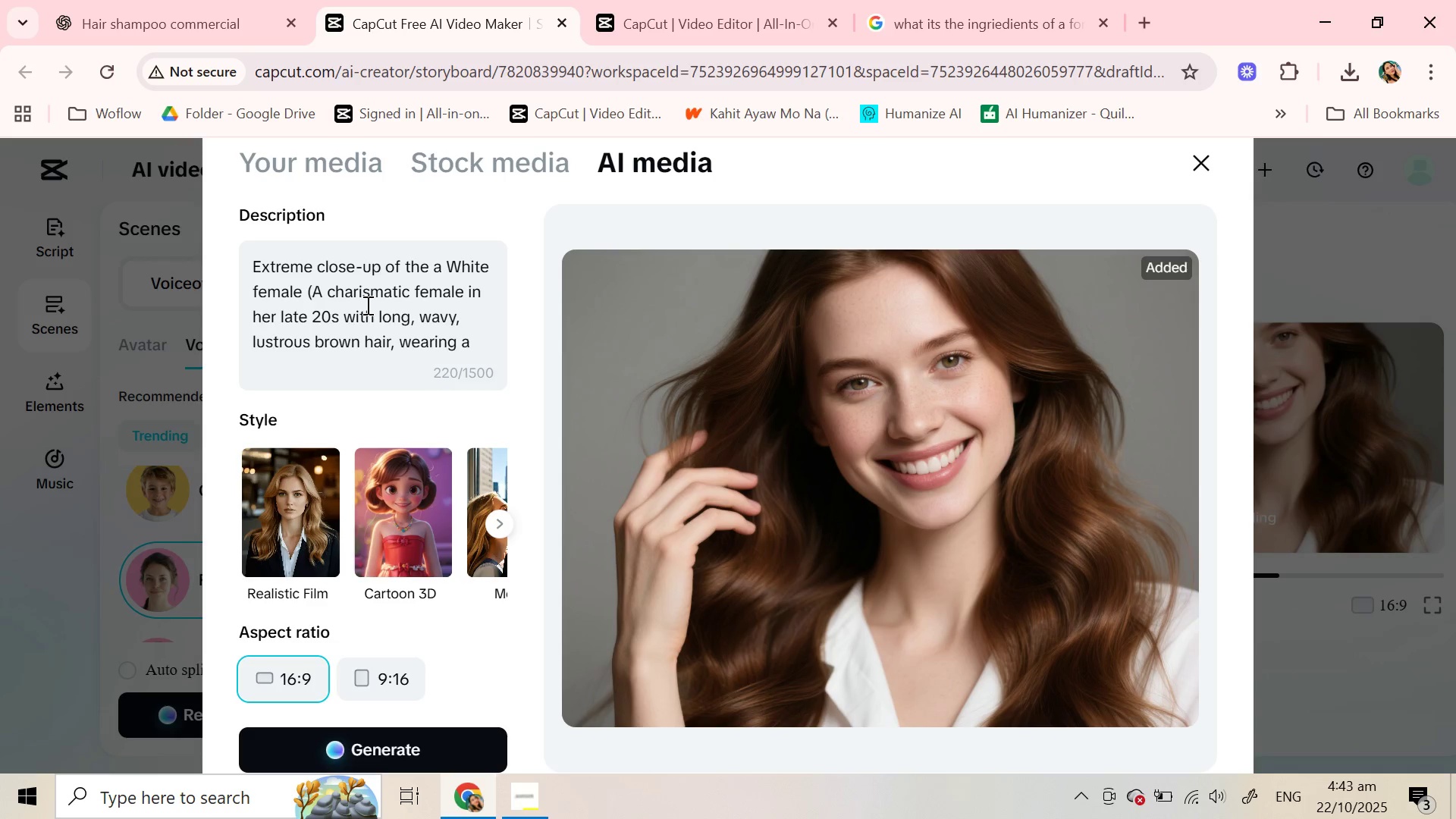 
scroll: coordinate [366, 305], scroll_direction: down, amount: 1.0
 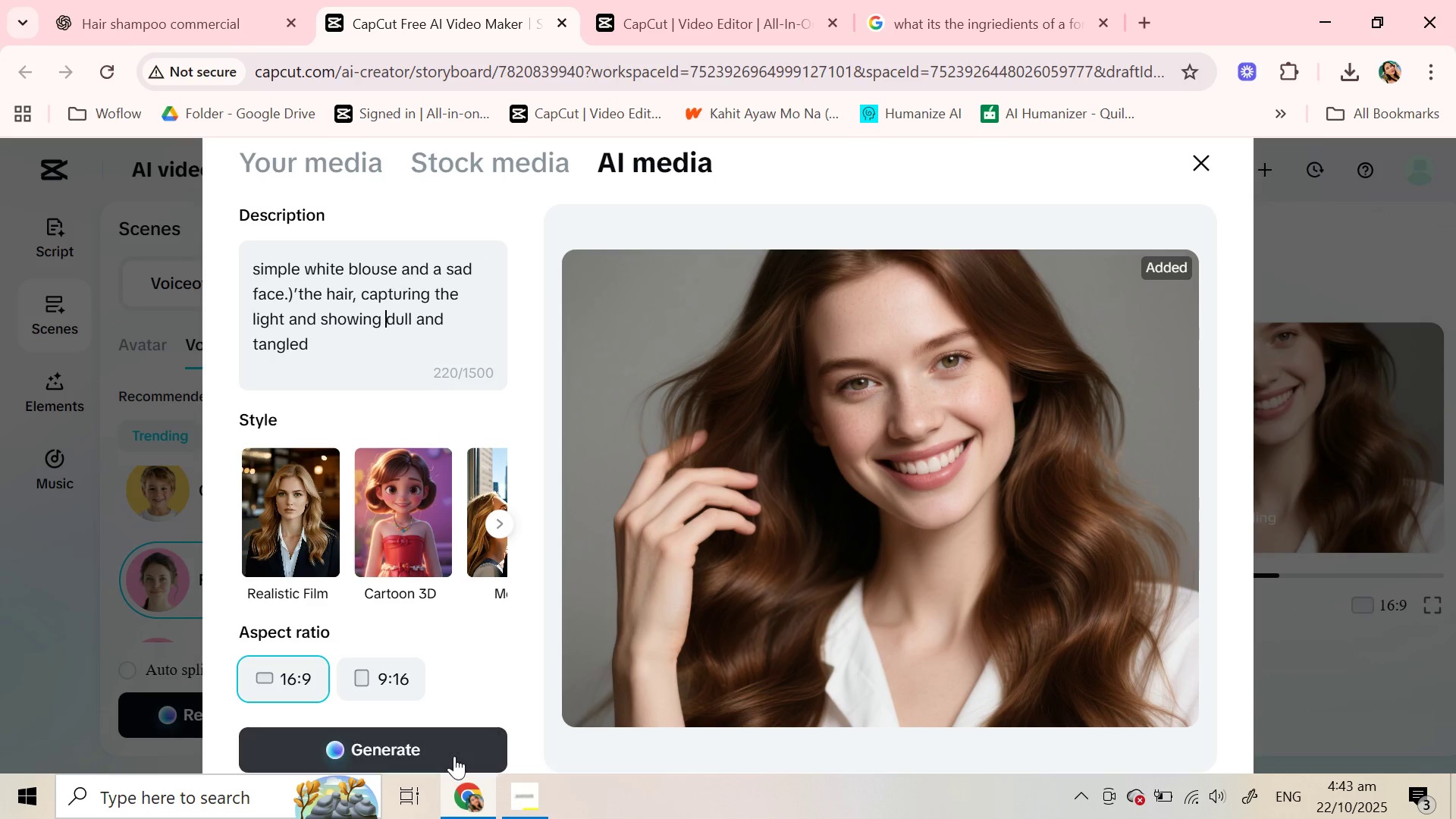 
left_click([454, 756])